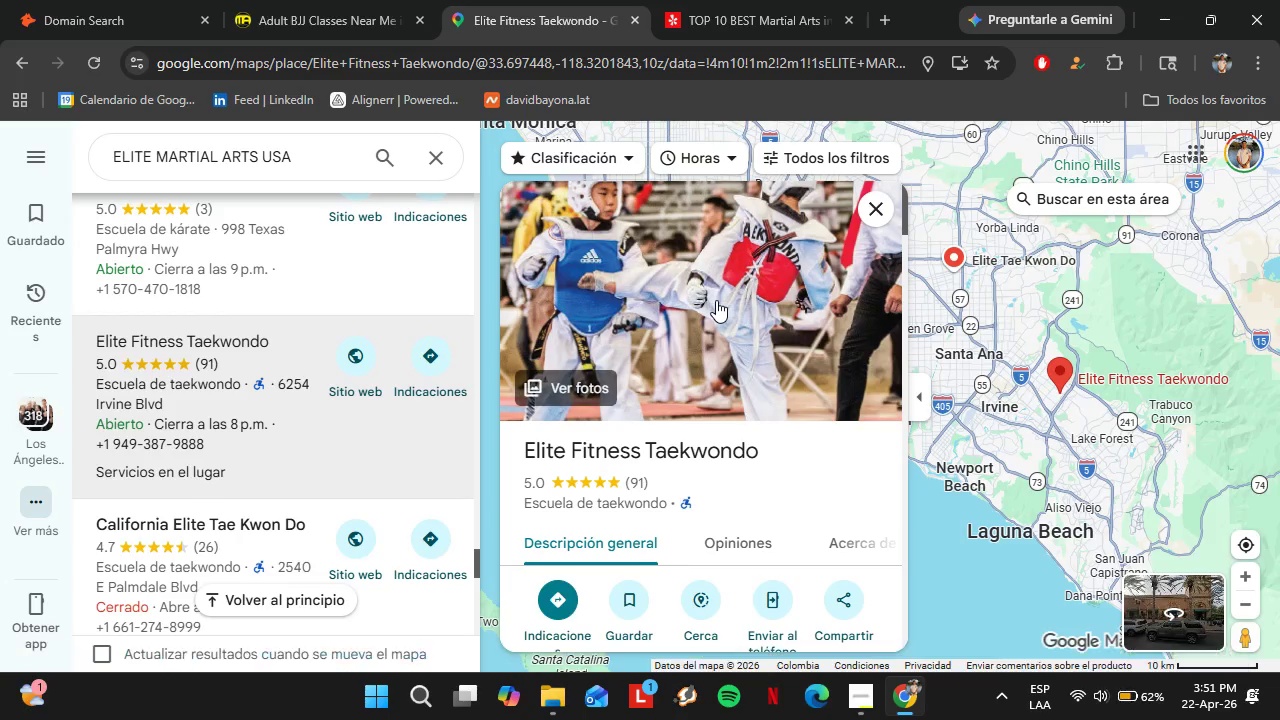 
scroll: coordinate [716, 300], scroll_direction: down, amount: 2.0
 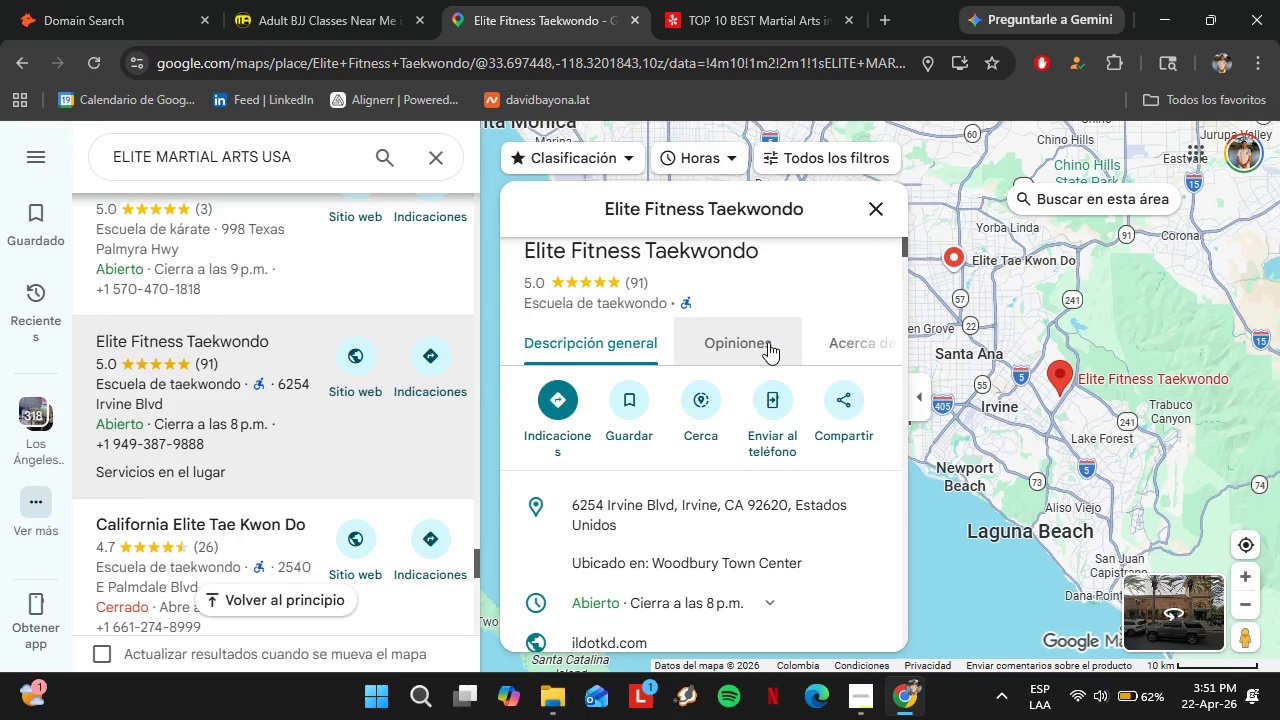 
wait(18.0)
 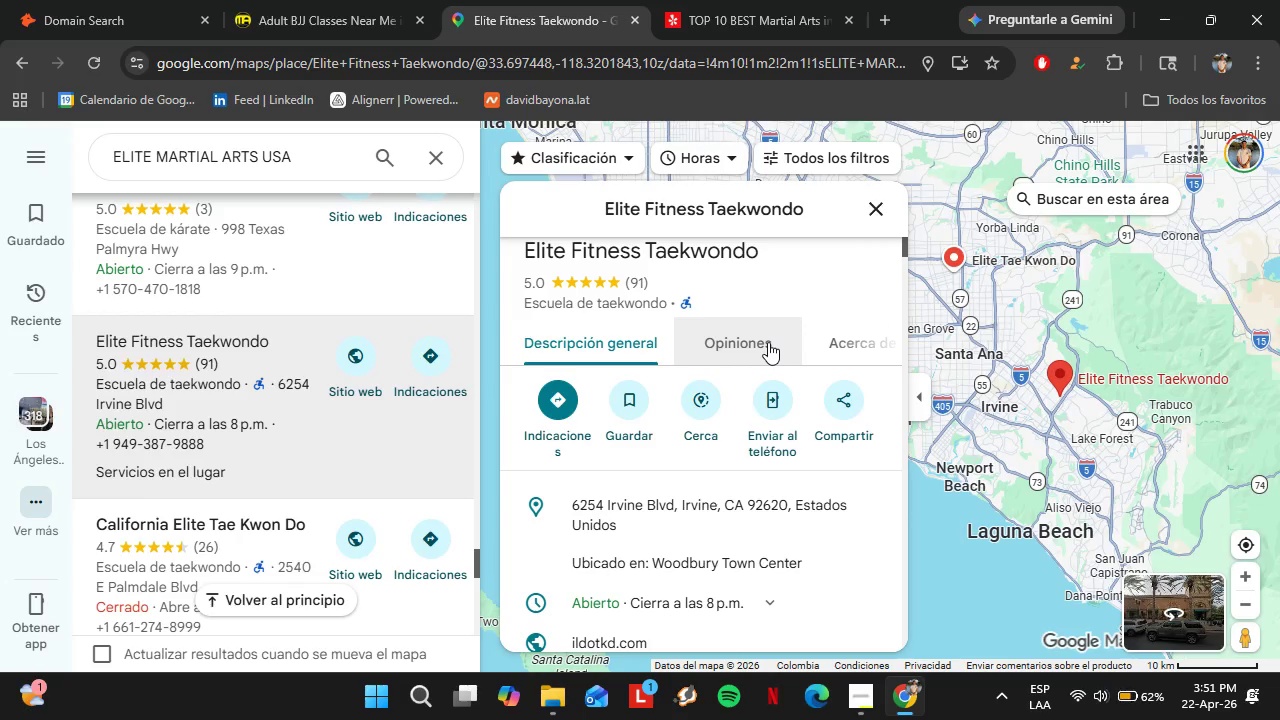 
scroll: coordinate [720, 337], scroll_direction: down, amount: 4.0
 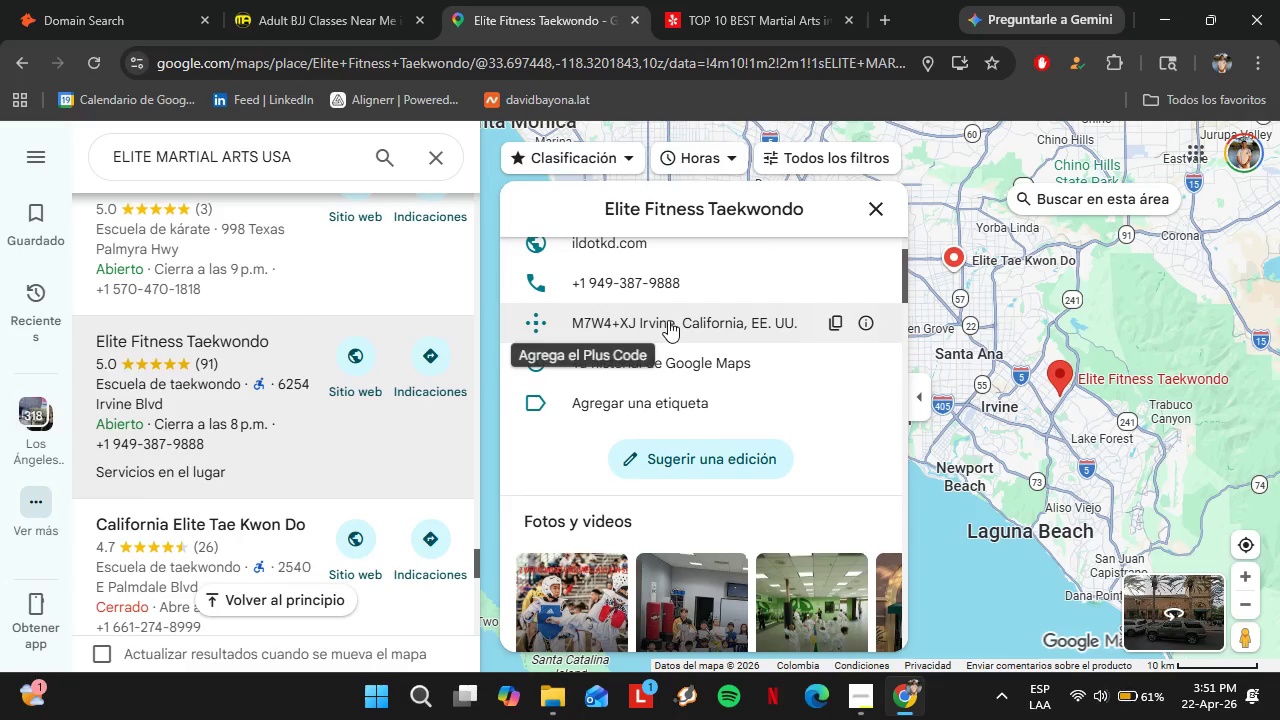 
scroll: coordinate [677, 314], scroll_direction: up, amount: 1.0
 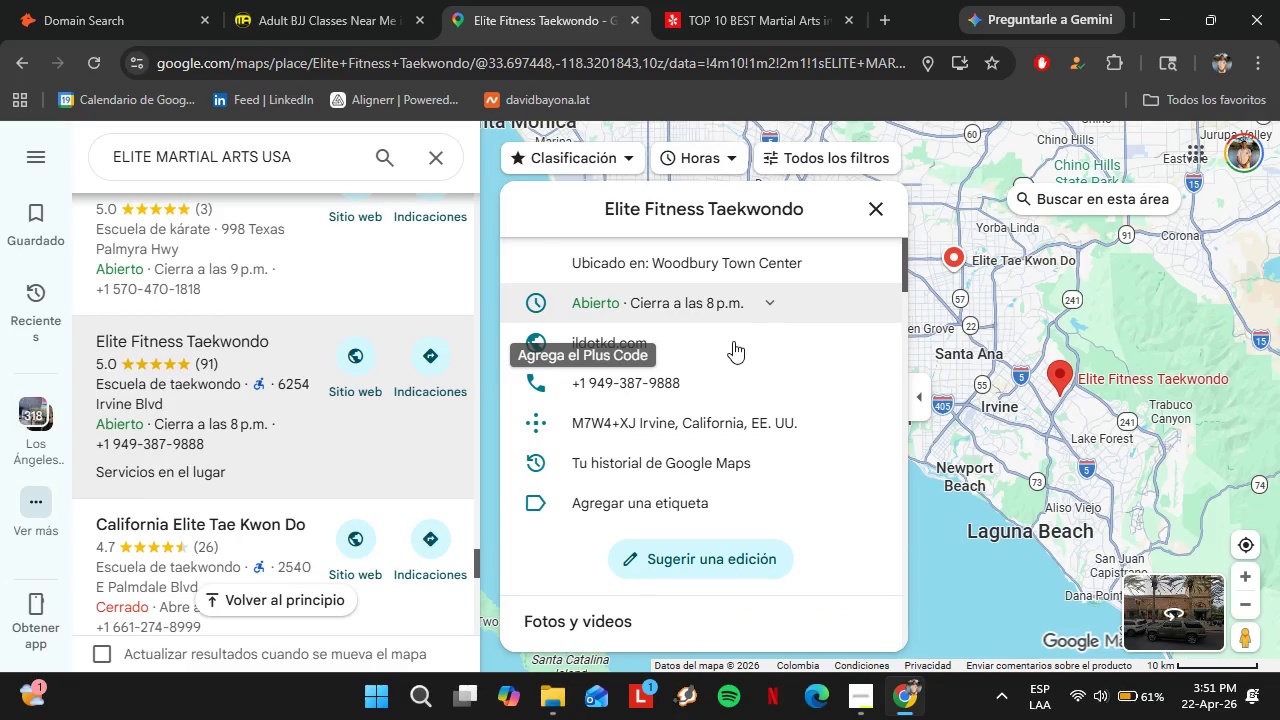 
left_click([863, 346])
 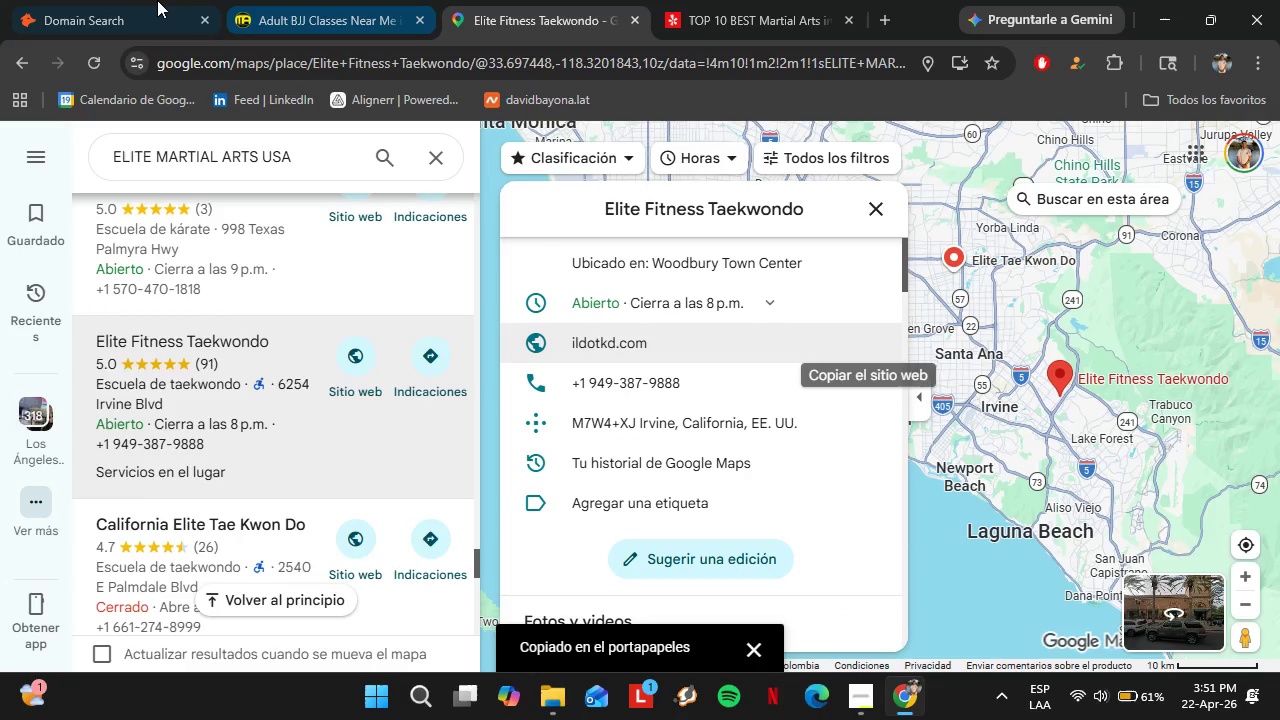 
left_click([122, 0])
 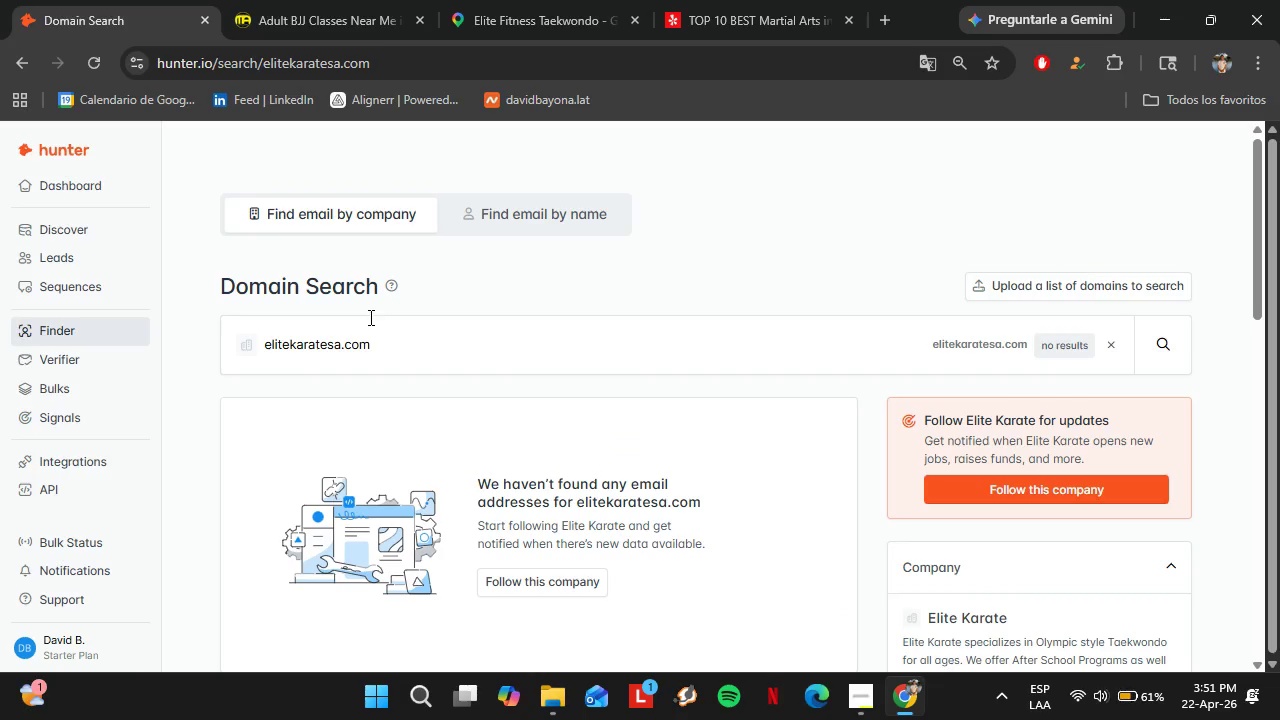 
double_click([376, 320])
 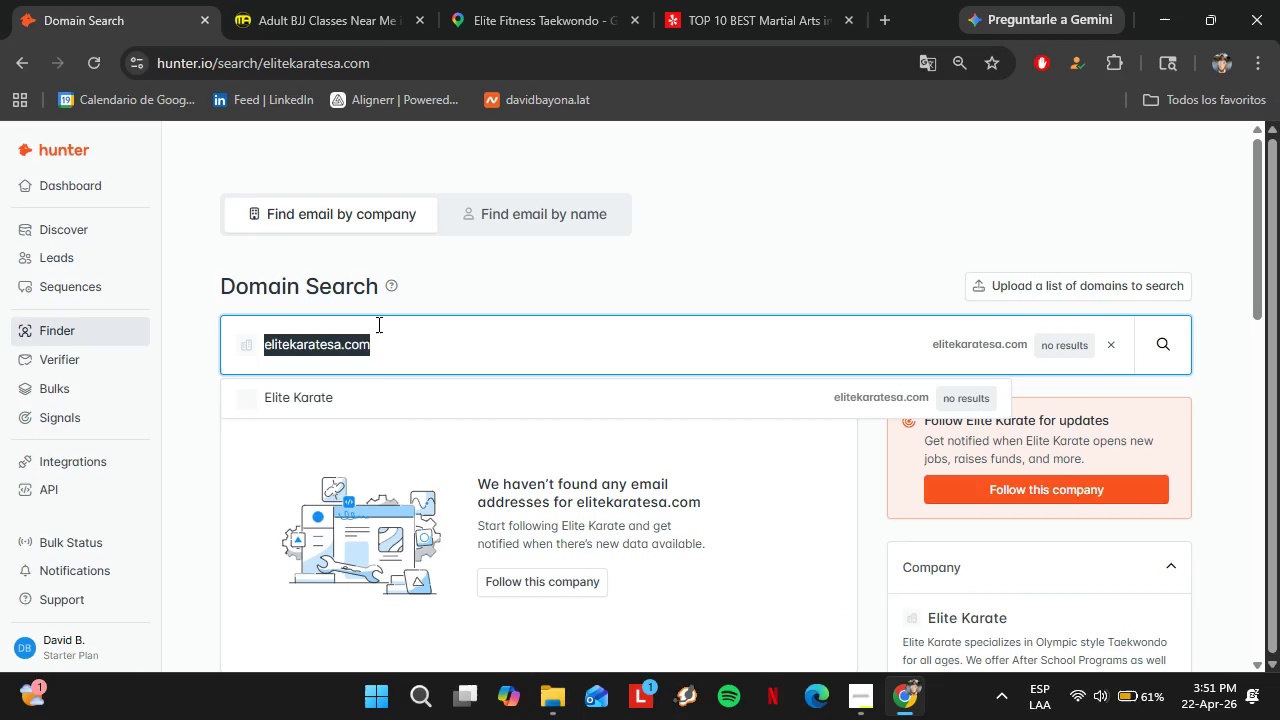 
key(Control+V)
 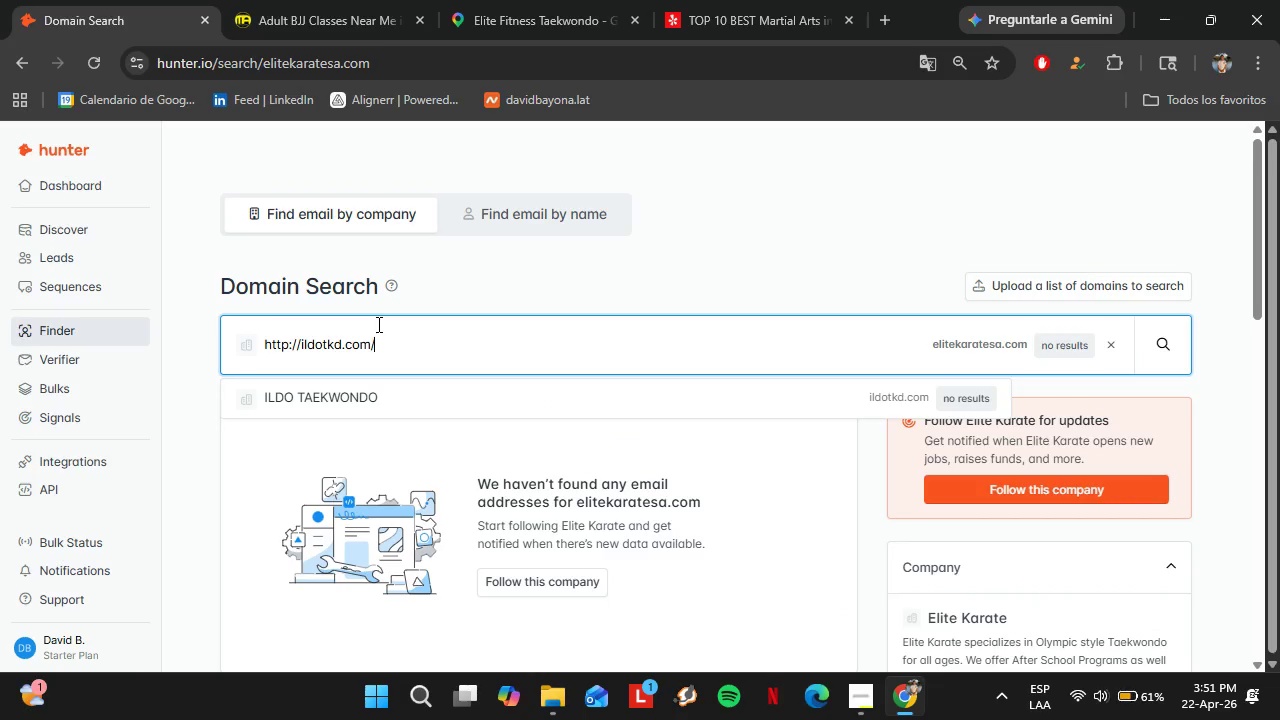 
key(Enter)
 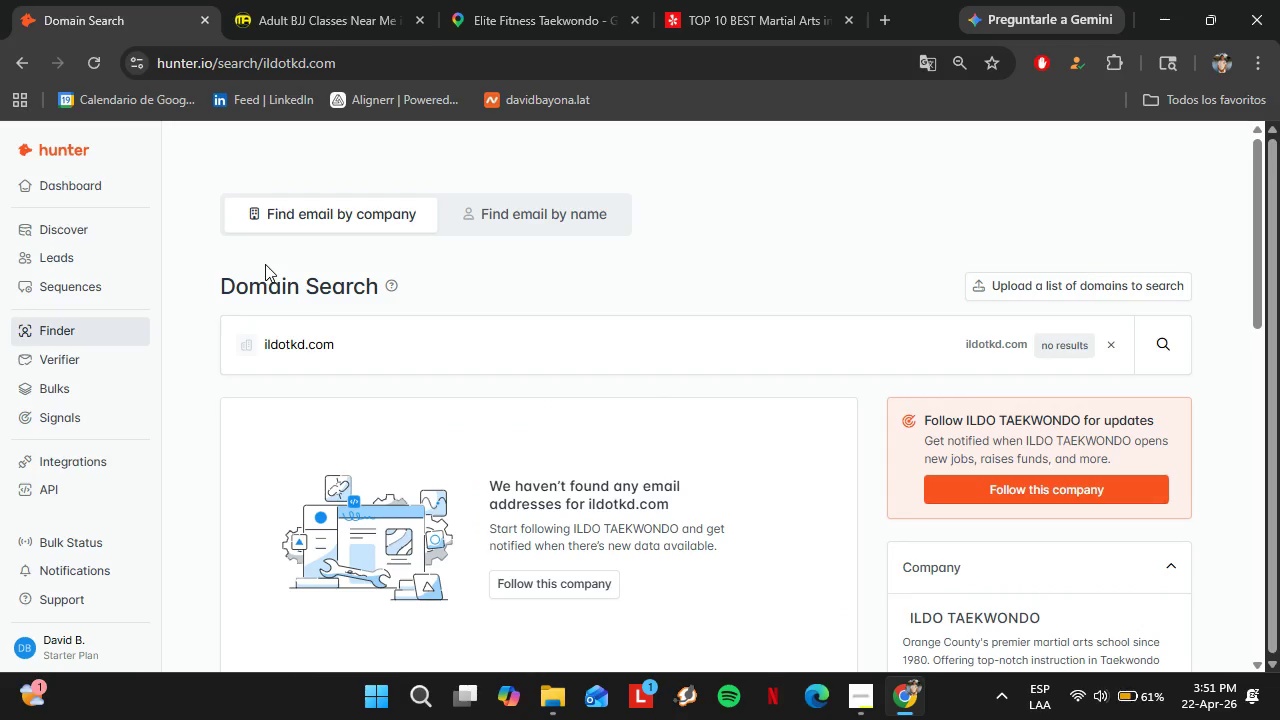 
left_click_drag(start_coordinate=[489, 0], to_coordinate=[306, 0])
 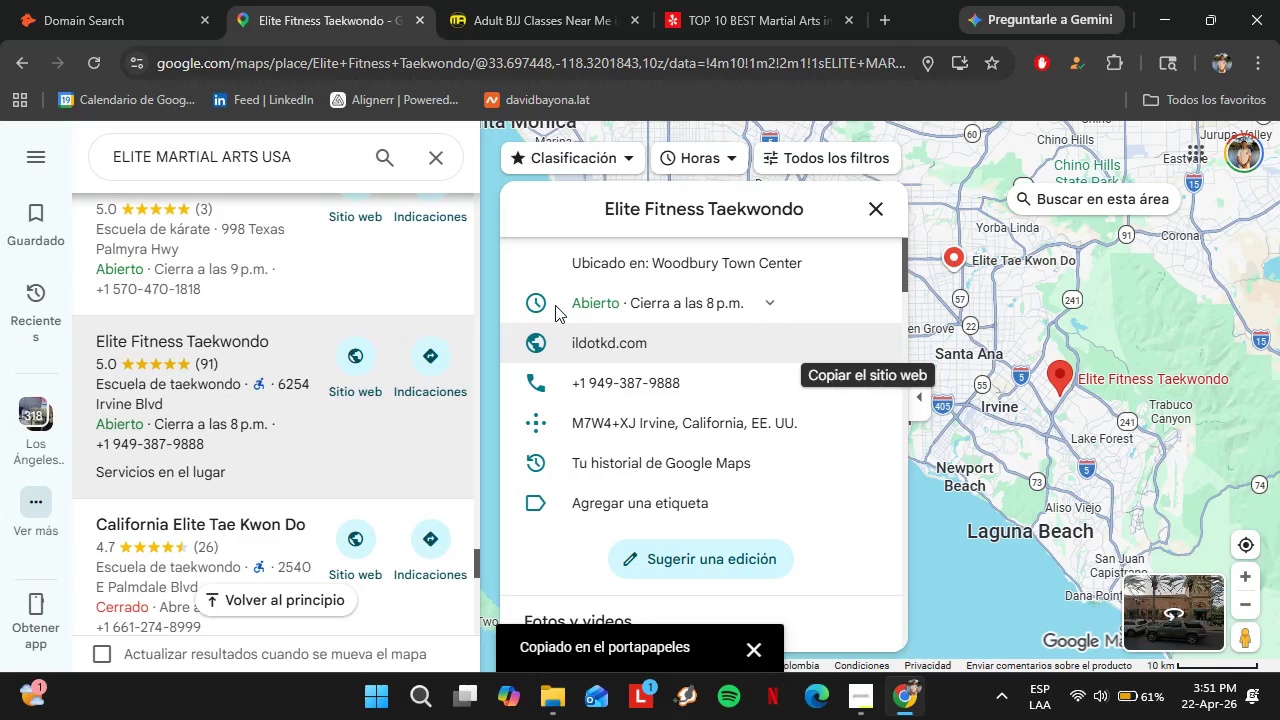 
scroll: coordinate [613, 410], scroll_direction: down, amount: 3.0
 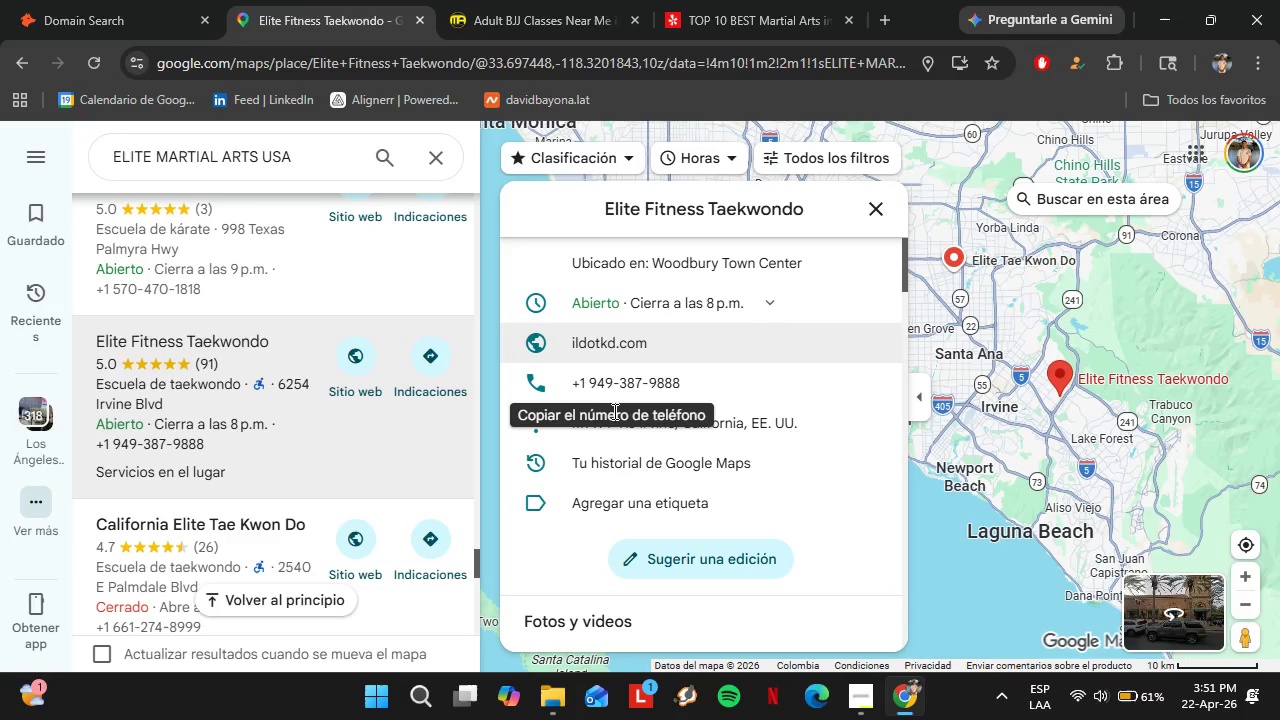 
wait(7.77)
 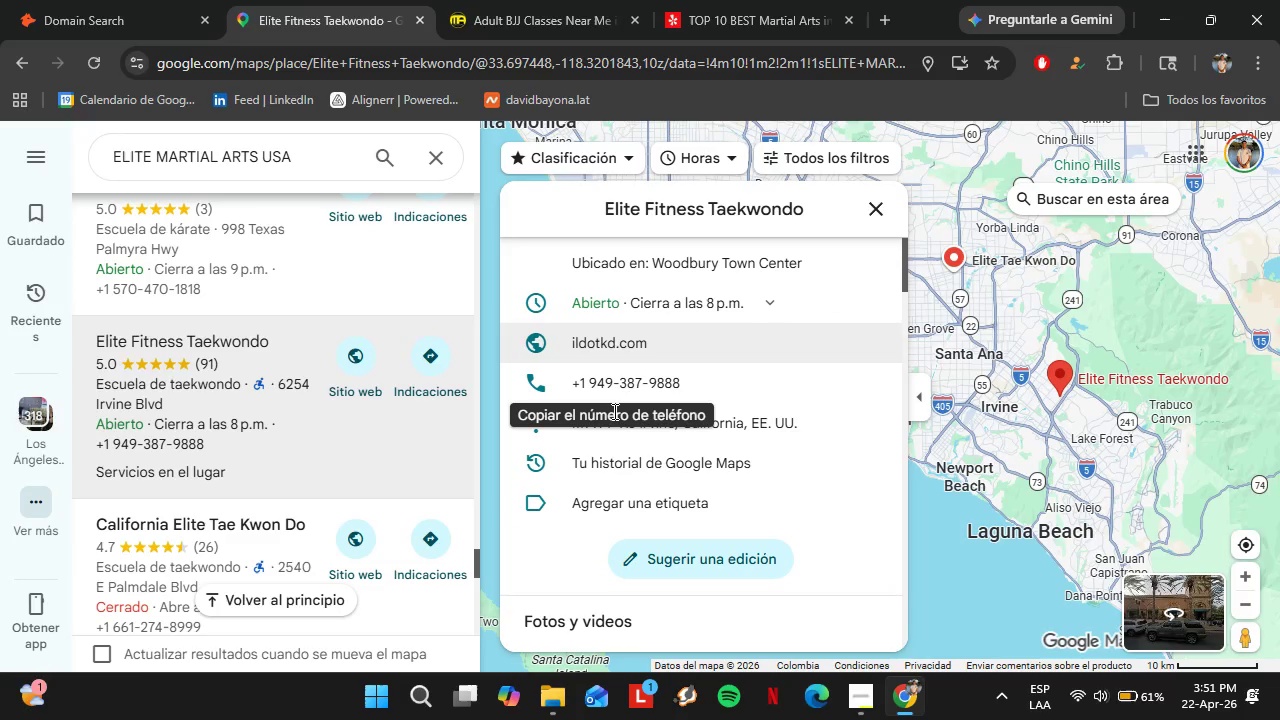 
scroll: coordinate [230, 431], scroll_direction: down, amount: 7.0
 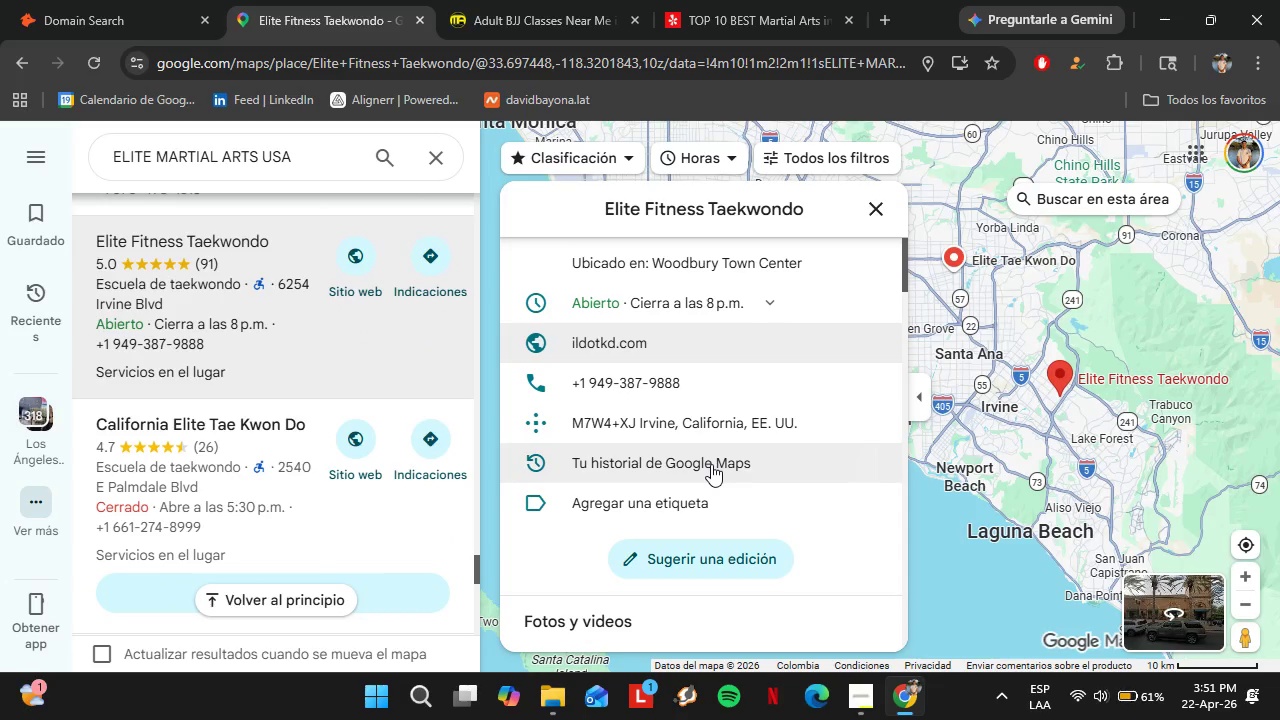 
left_click([207, 391])
 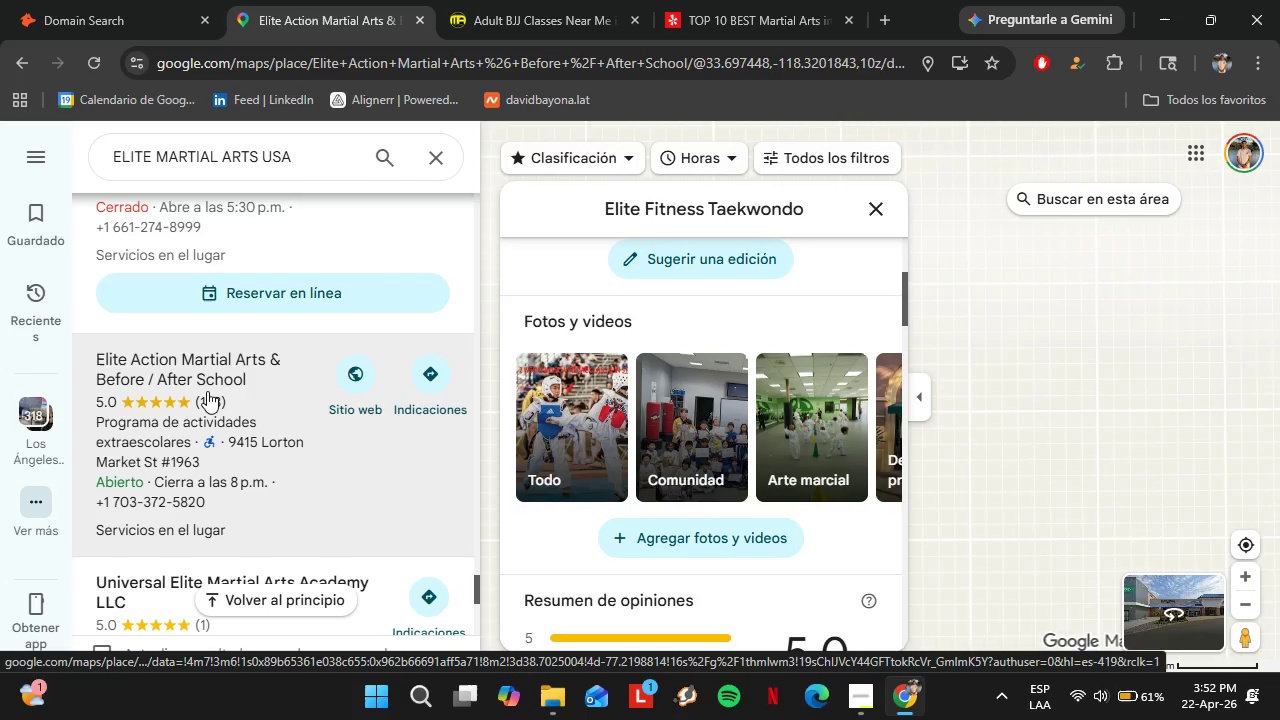 
wait(8.91)
 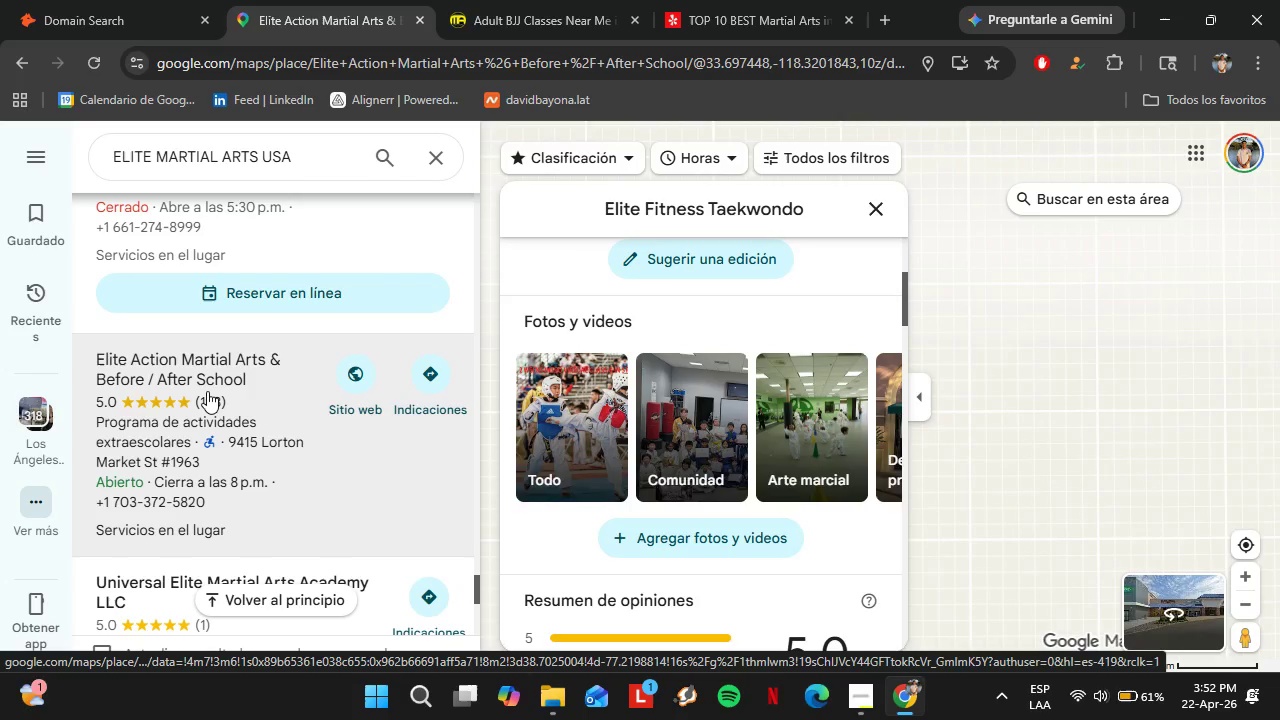 
scroll: coordinate [719, 412], scroll_direction: down, amount: 5.0
 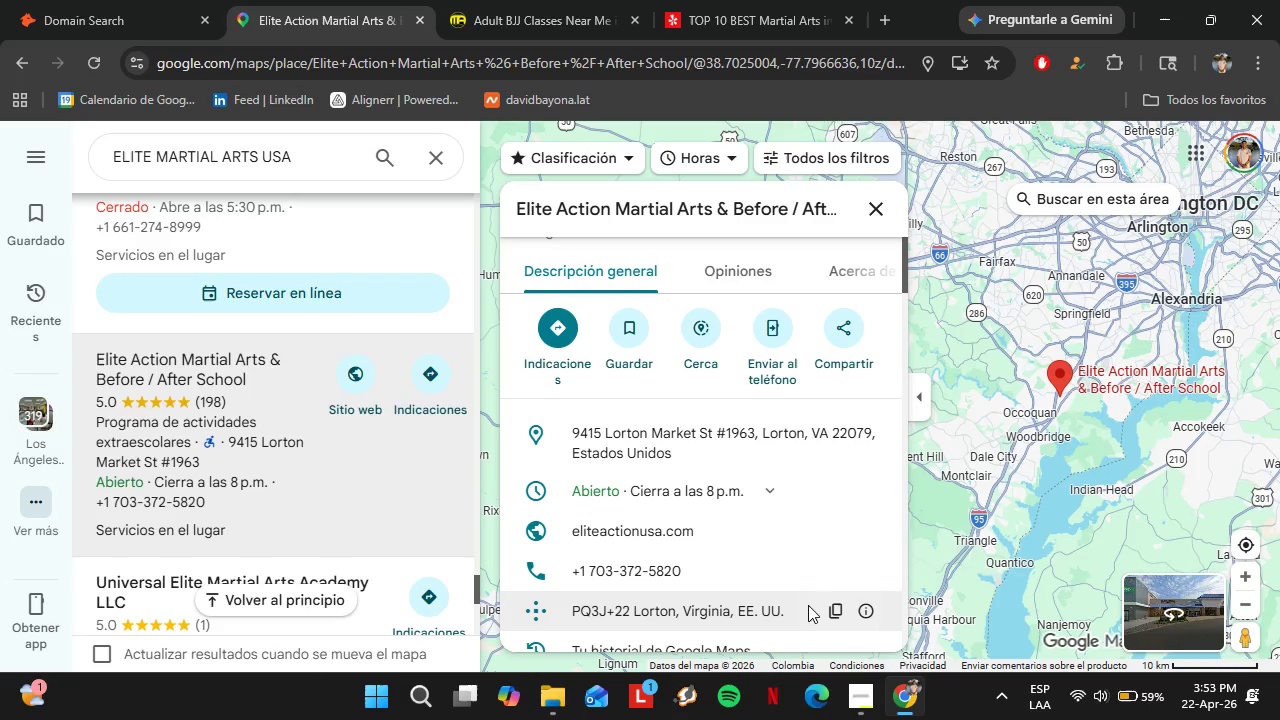 
wait(87.84)
 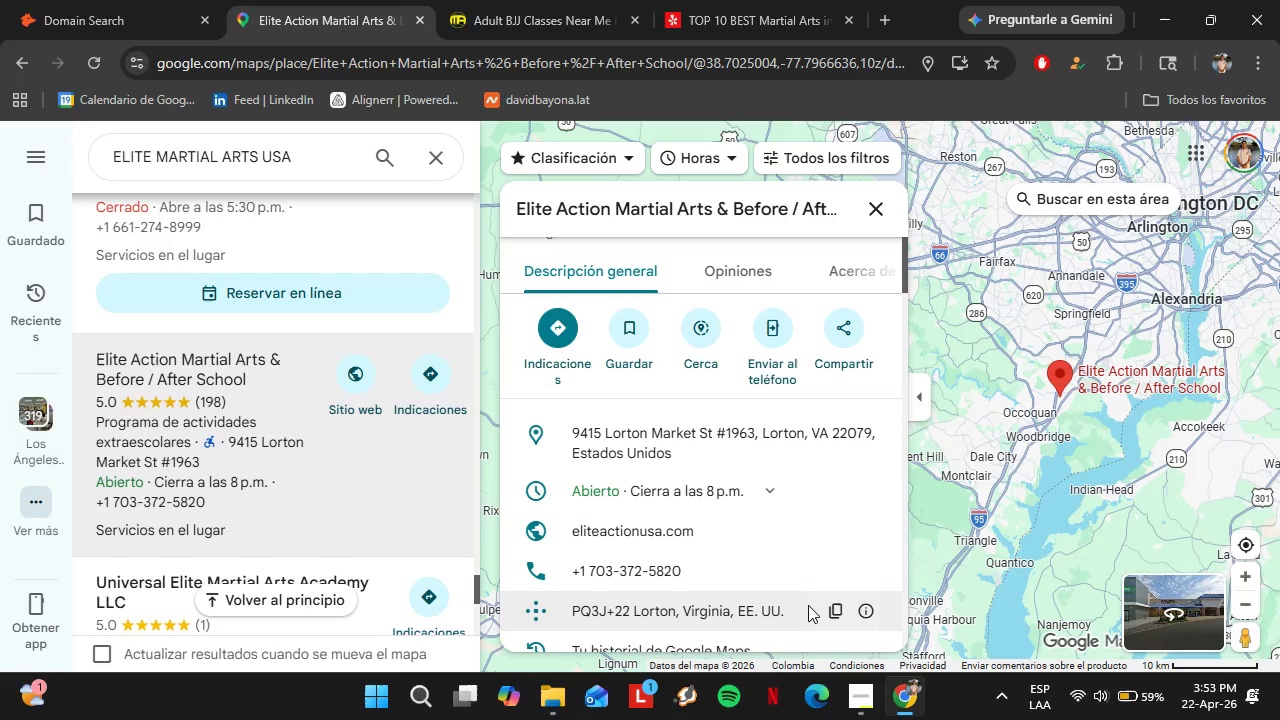 
left_click([866, 538])
 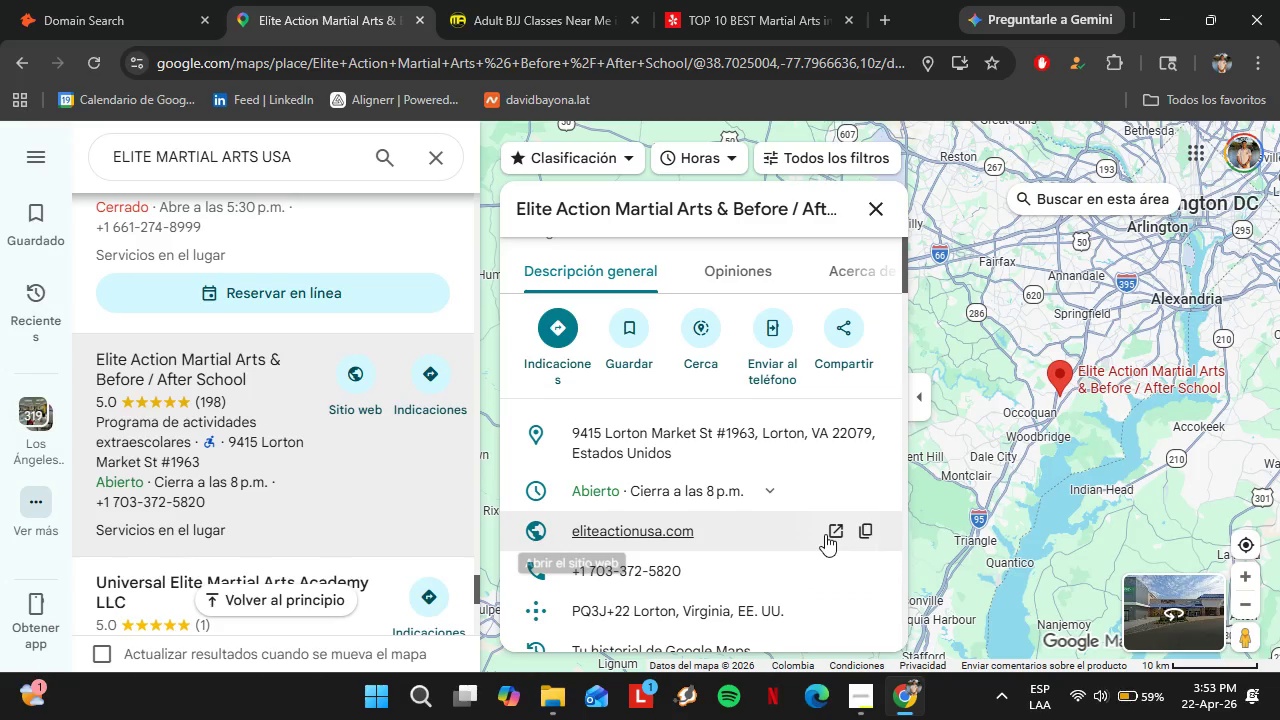 
left_click([105, 0])
 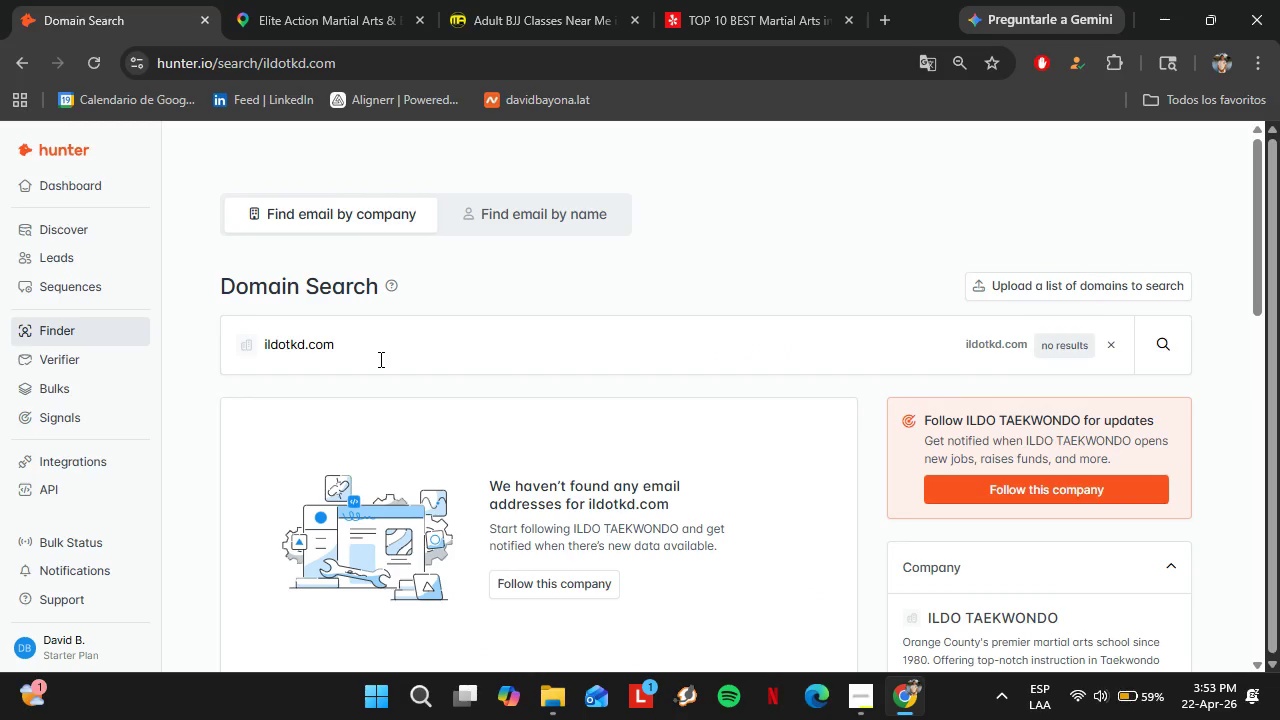 
double_click([379, 358])
 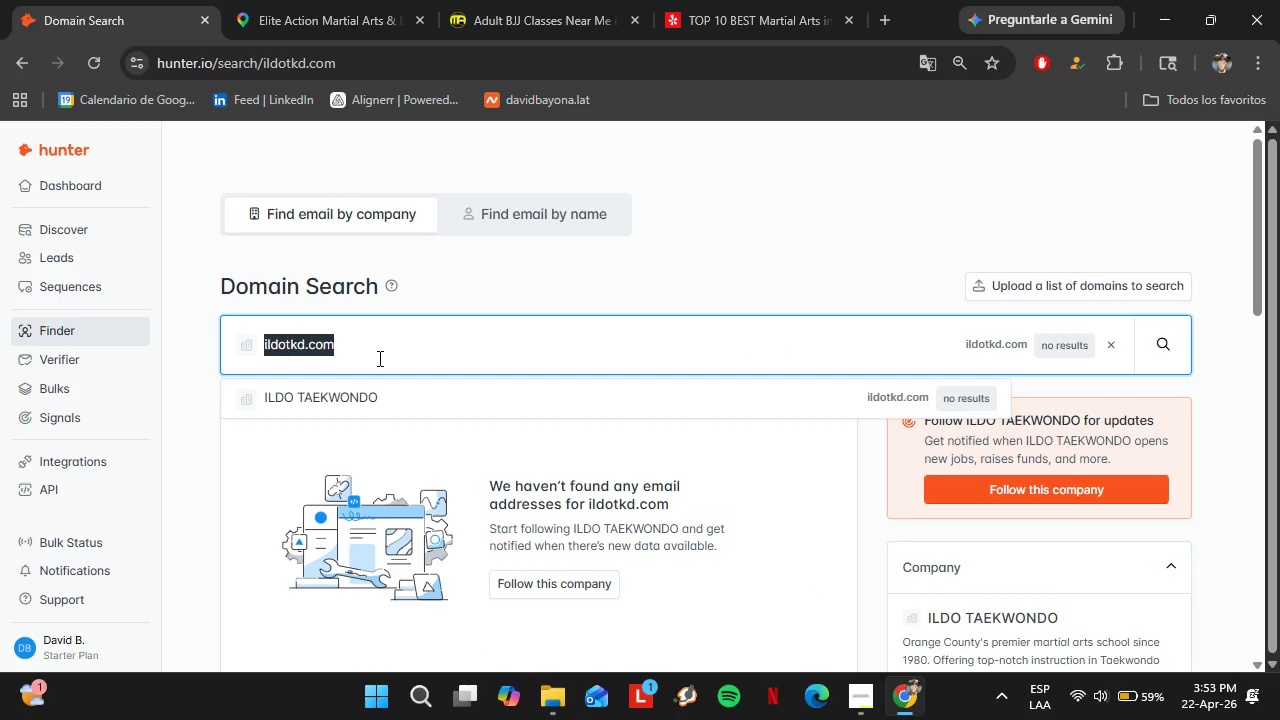 
triple_click([378, 358])
 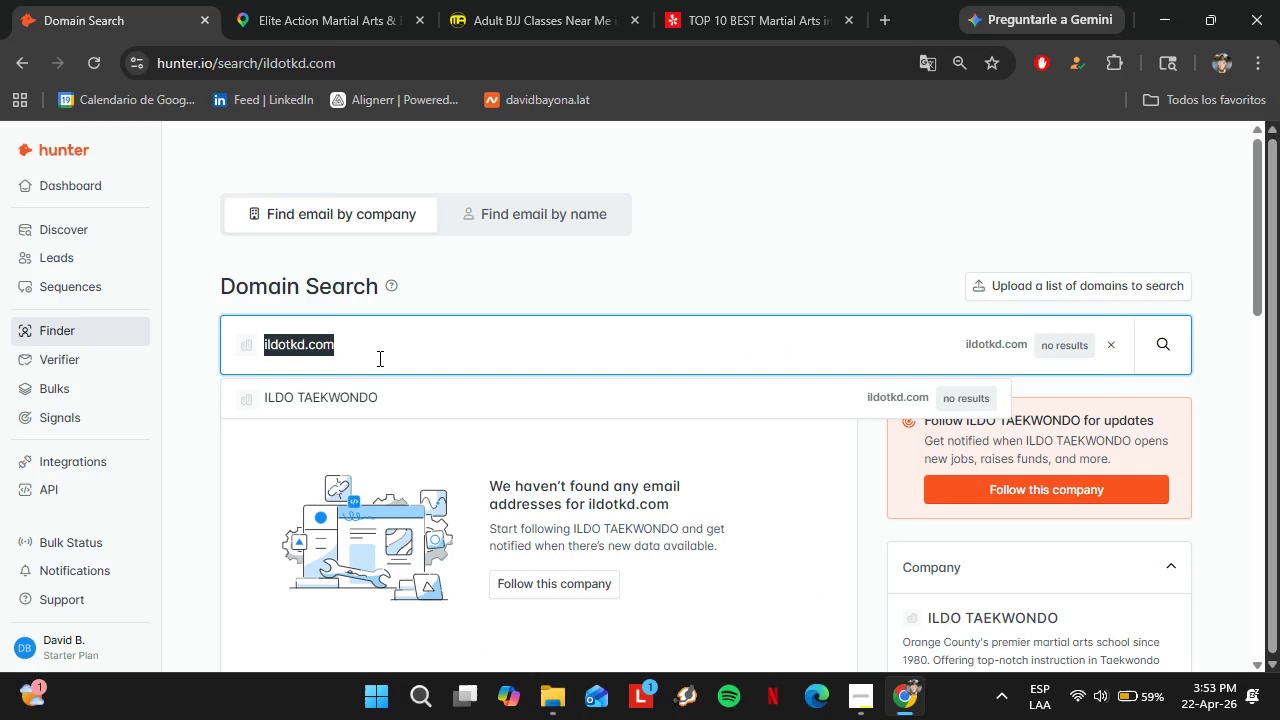 
key(Control+V)
 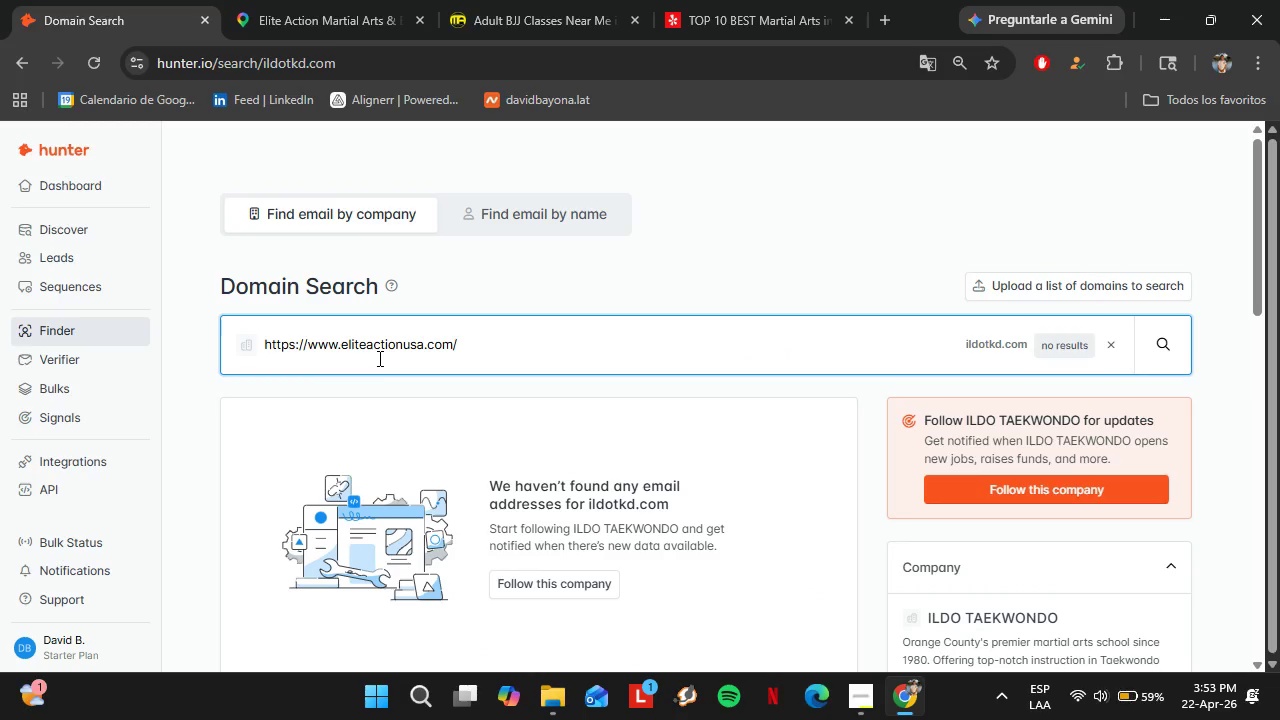 
key(Enter)
 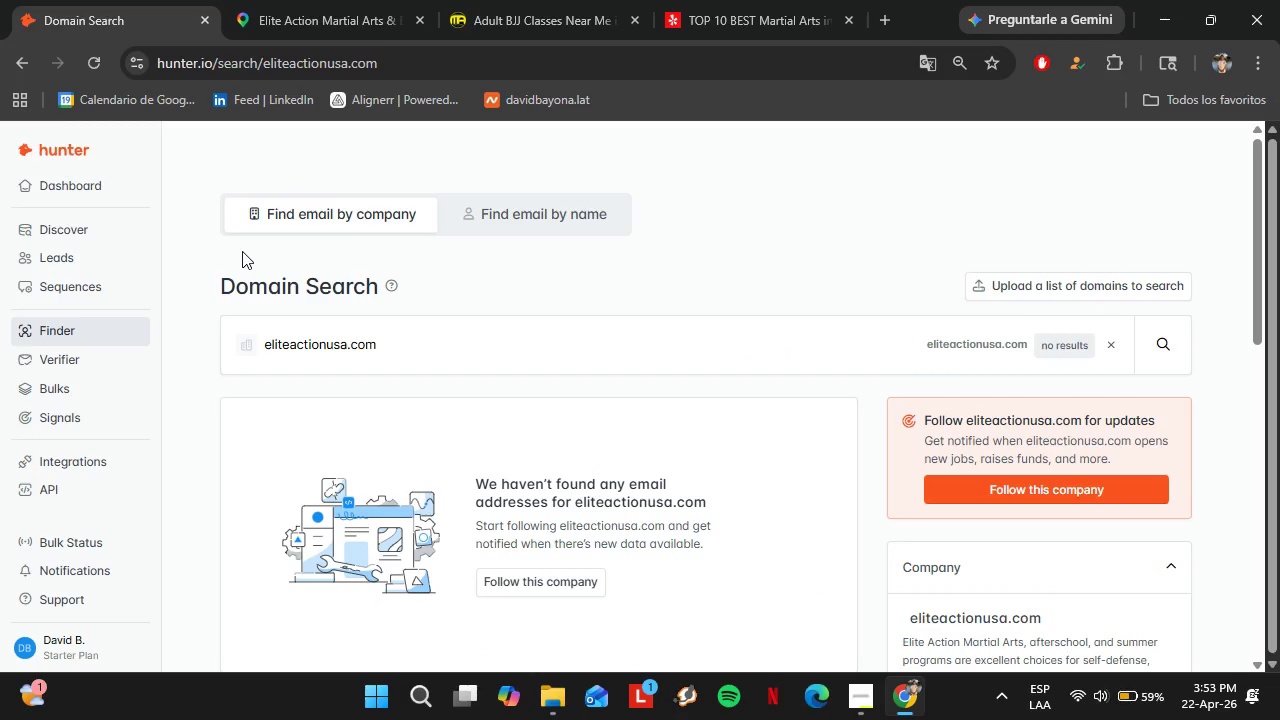 
left_click([364, 0])
 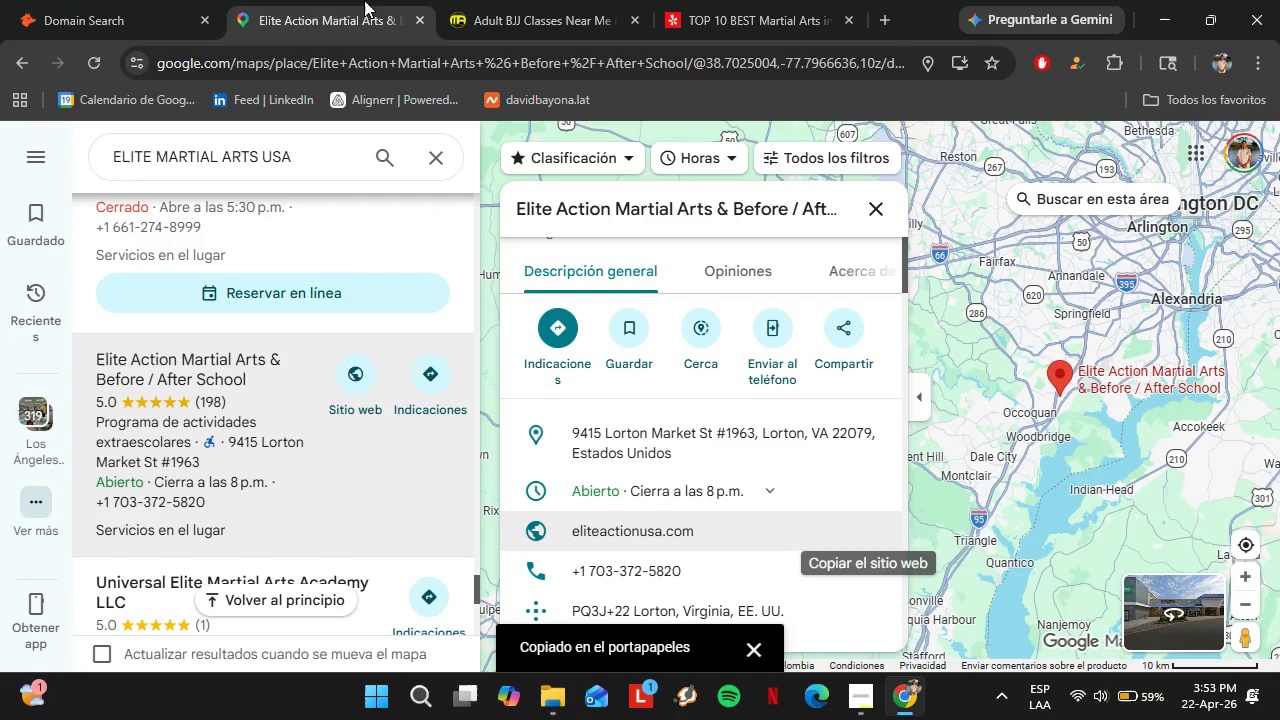 
scroll: coordinate [258, 458], scroll_direction: down, amount: 9.0
 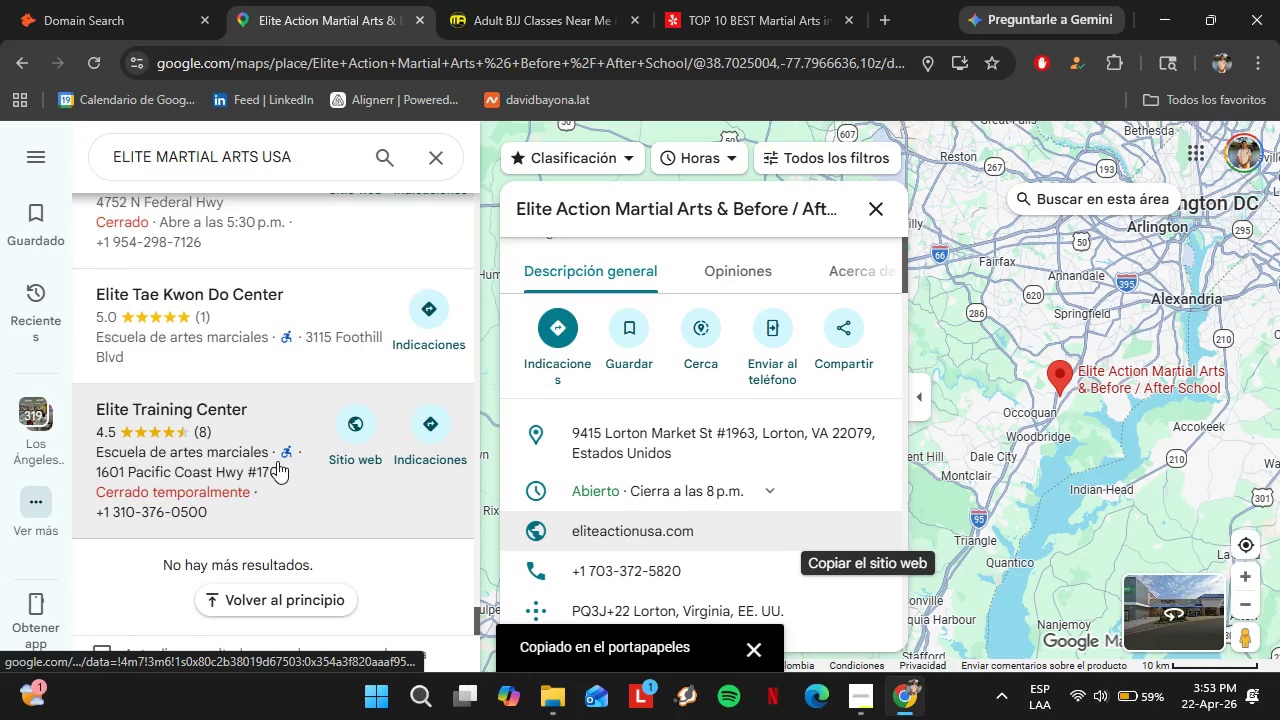 
scroll: coordinate [276, 481], scroll_direction: up, amount: 2.0
 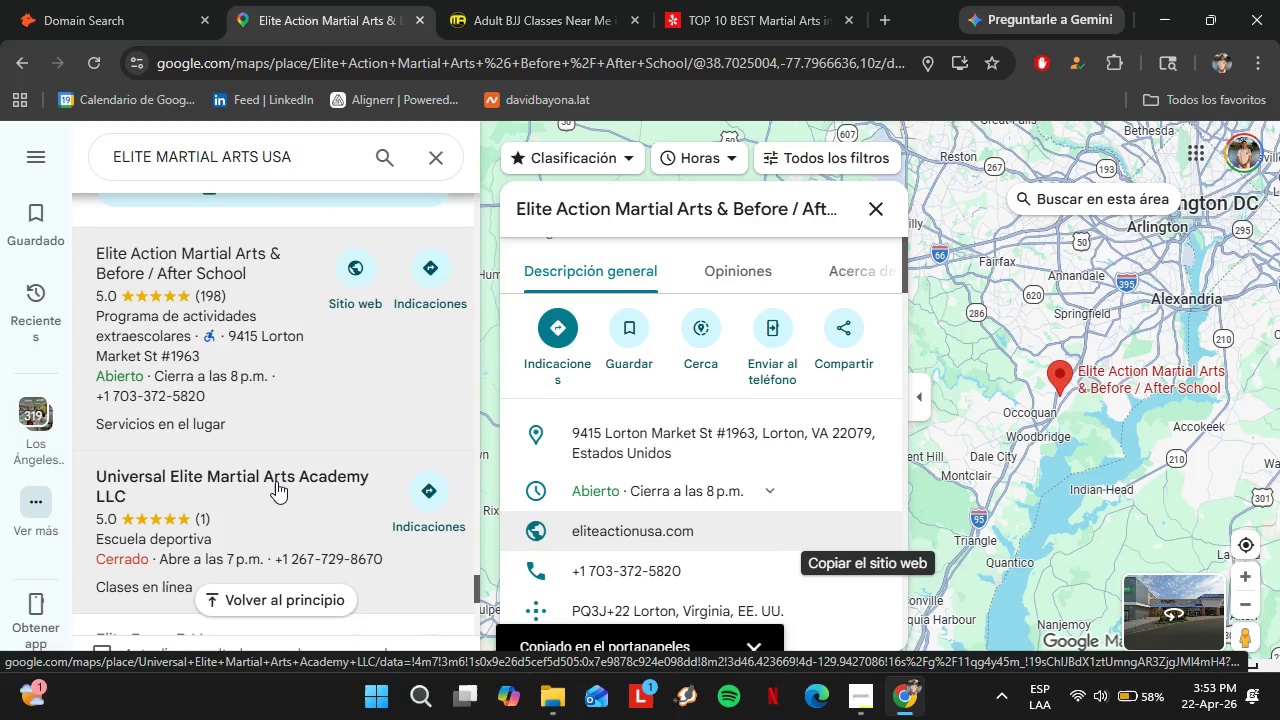 
left_click([108, 0])
 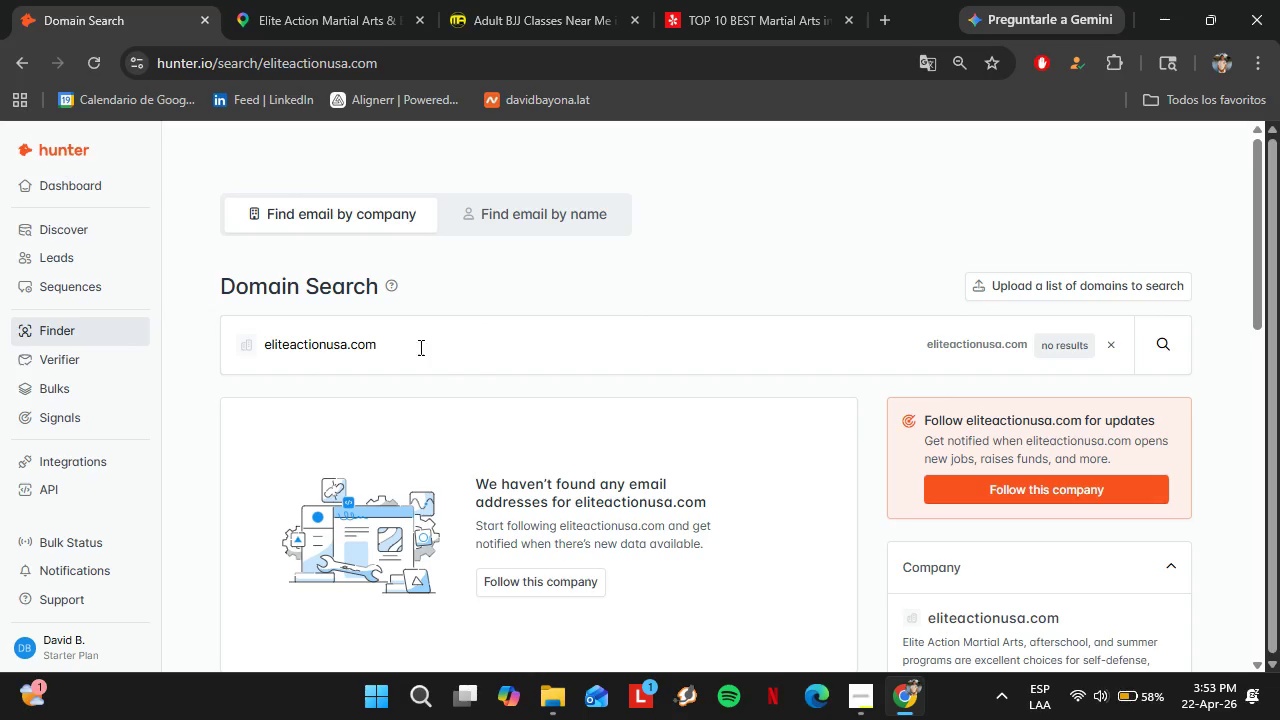 
left_click([276, 12])
 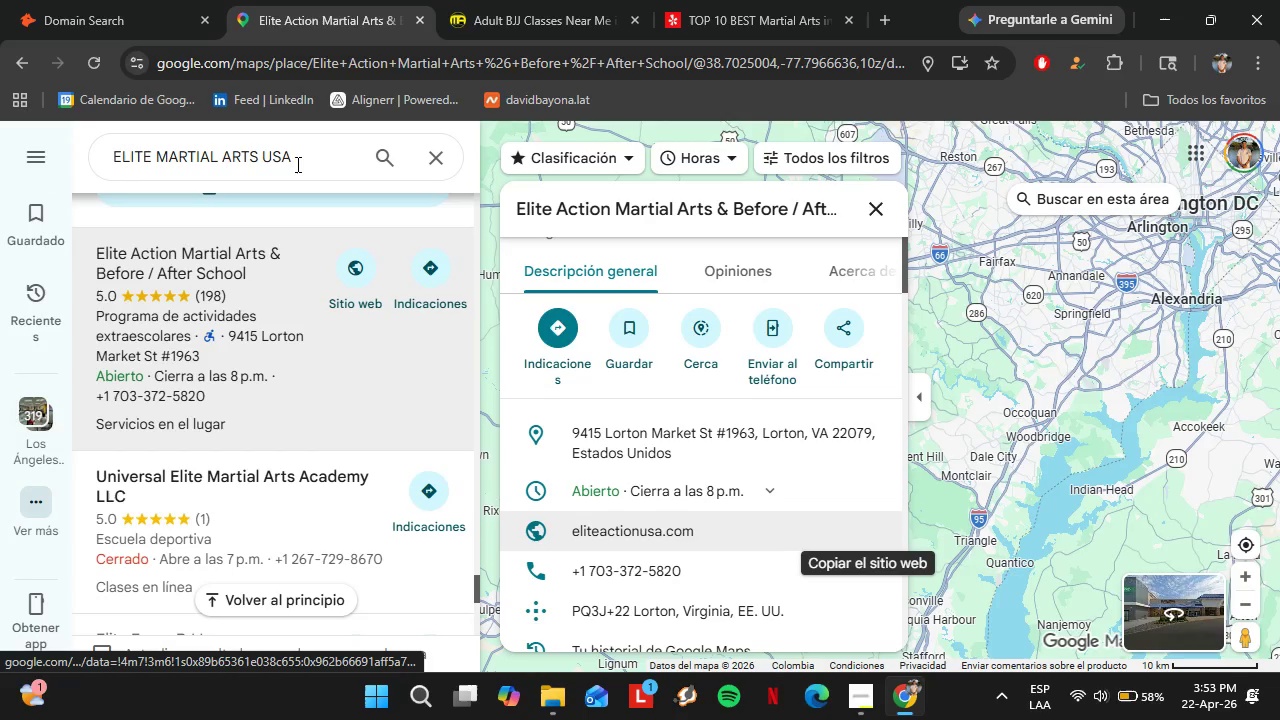 
left_click([296, 158])
 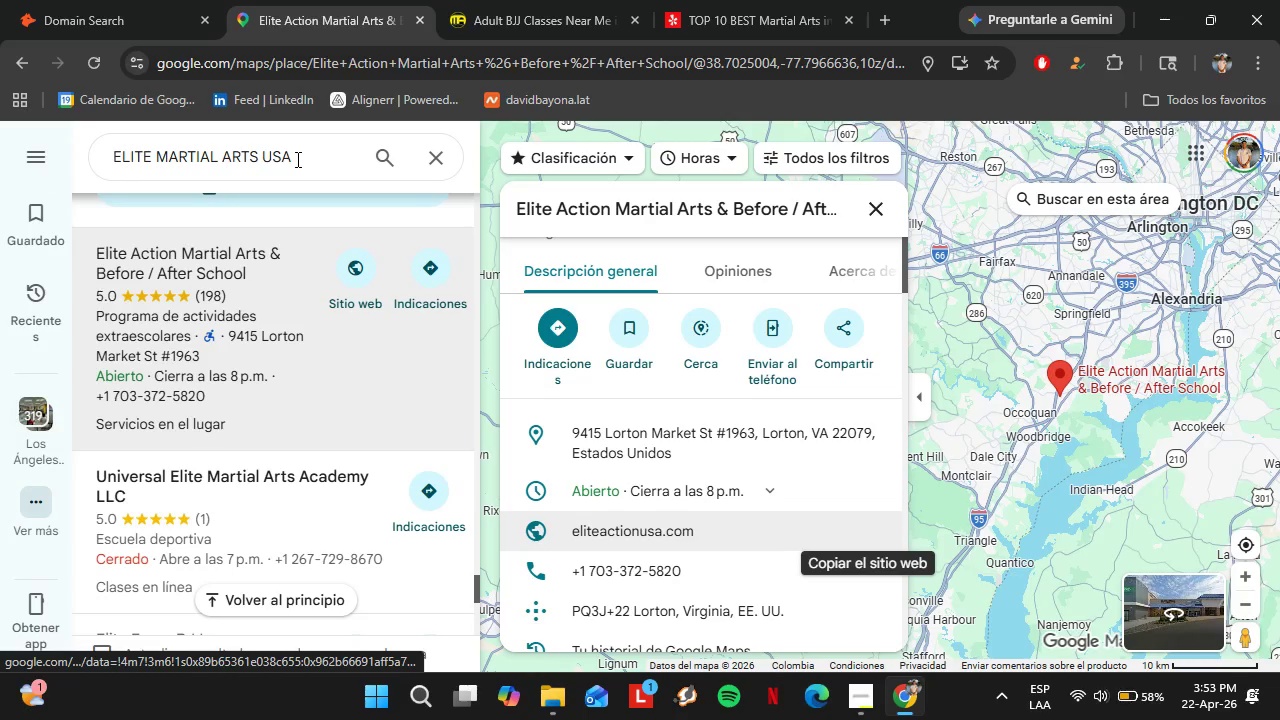 
left_click_drag(start_coordinate=[296, 158], to_coordinate=[262, 163])
 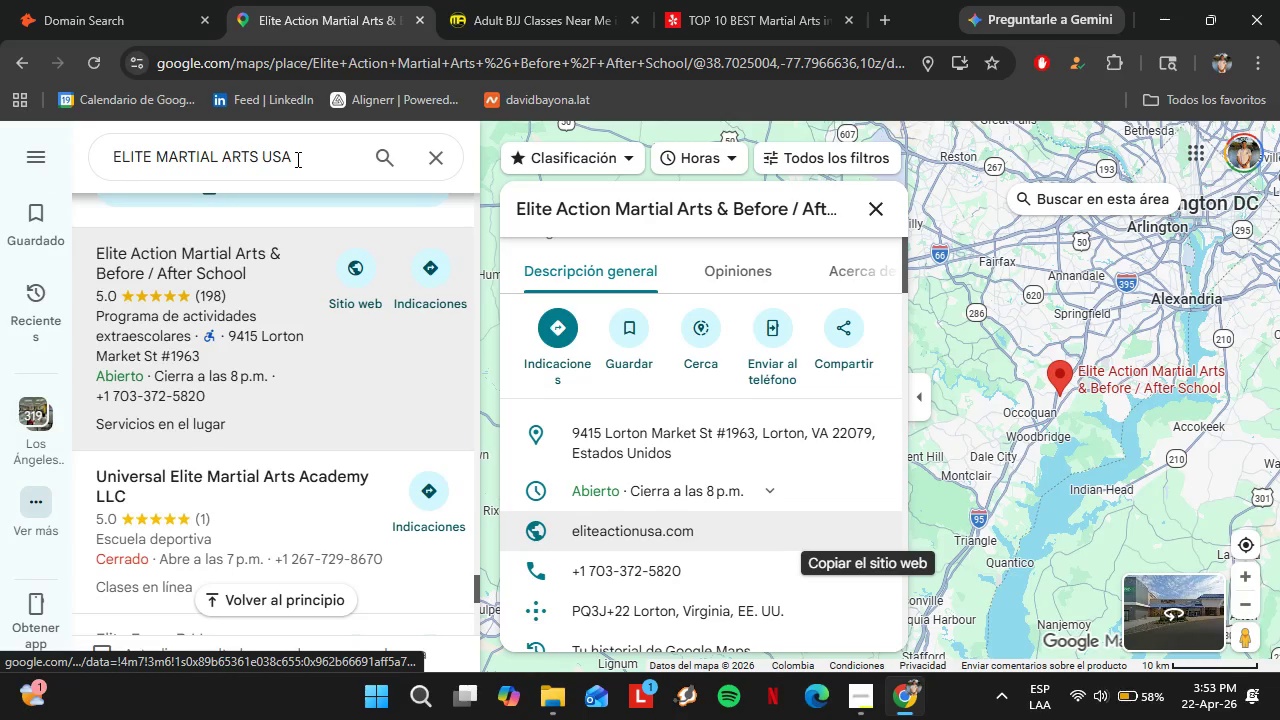 
key(Shift+A)
 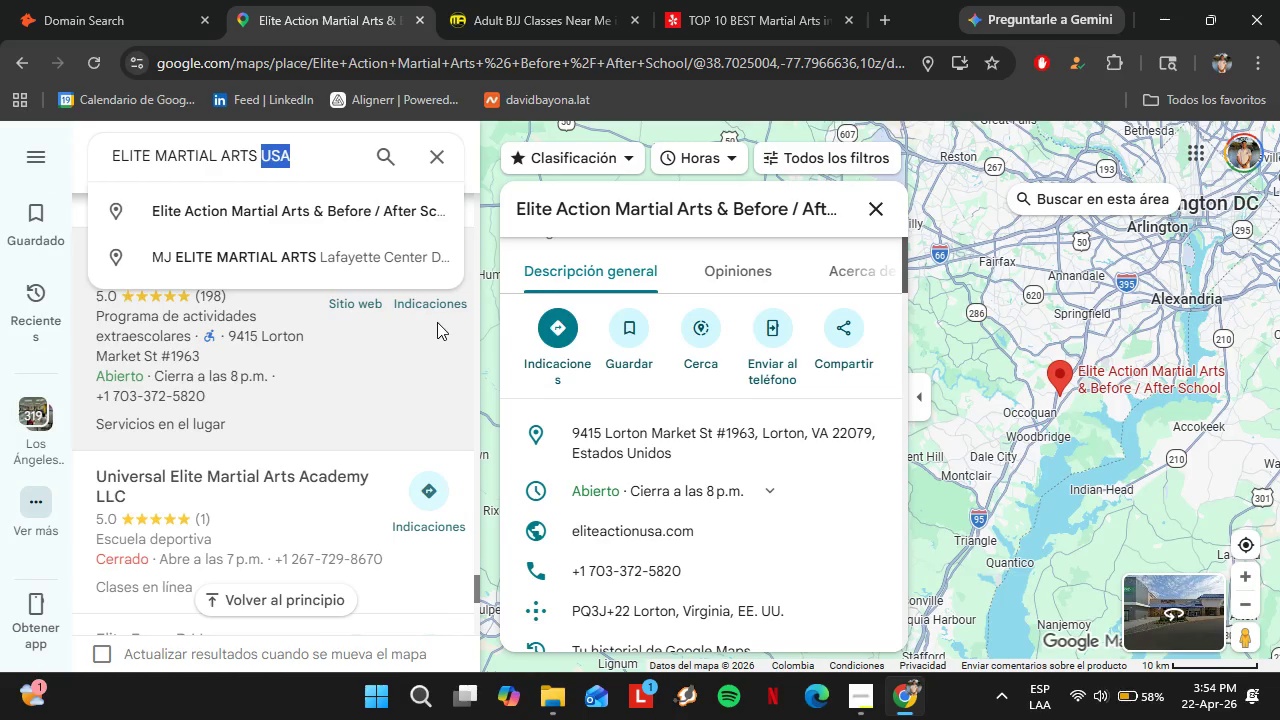 
type(rizona)
 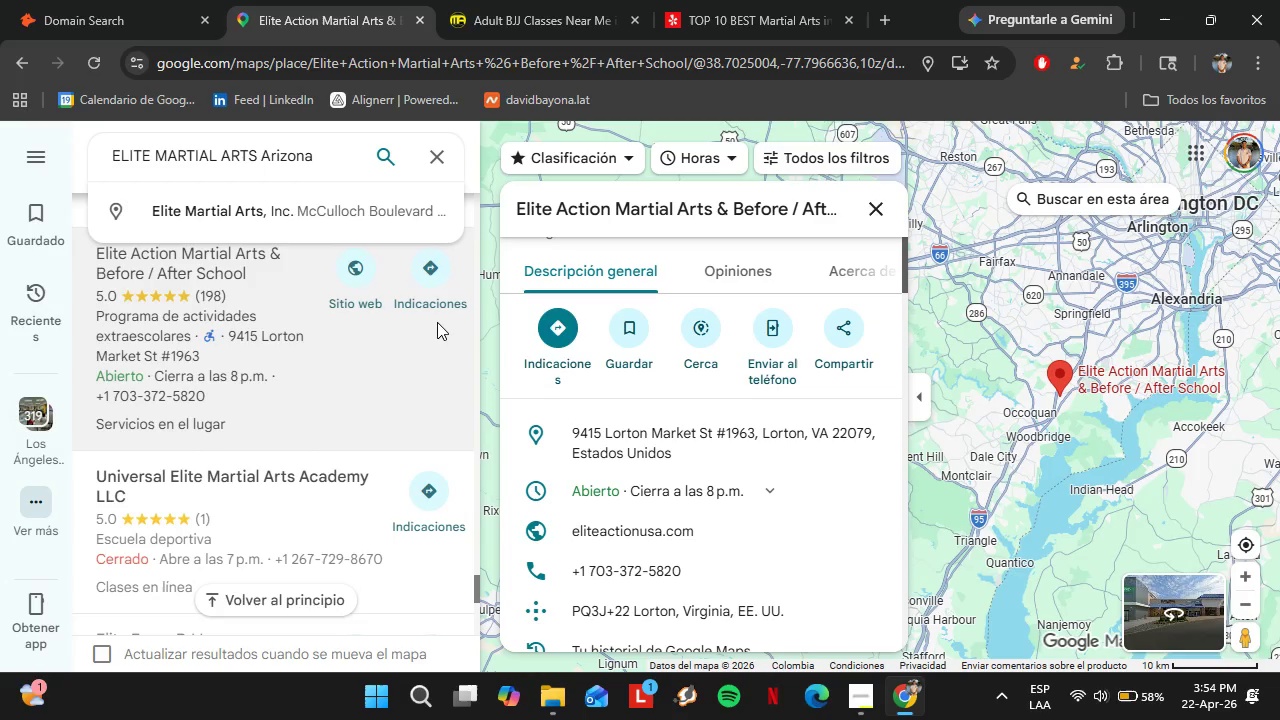 
key(Enter)
 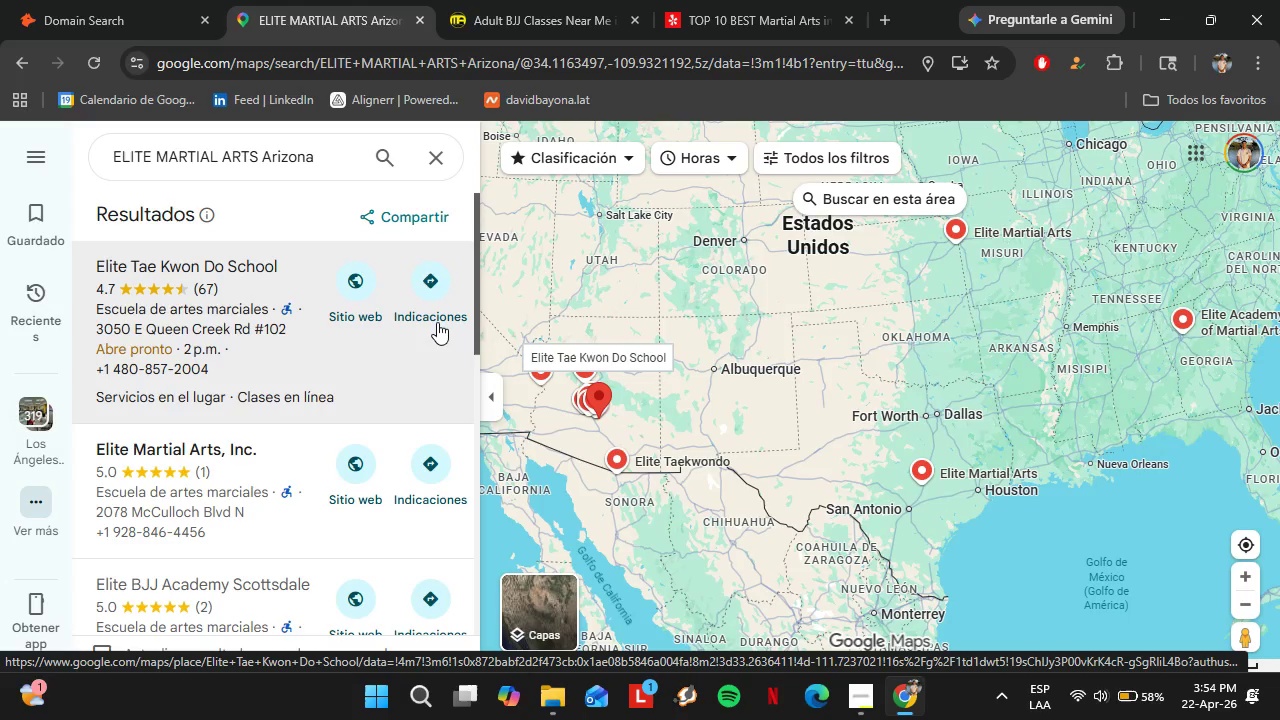 
wait(21.42)
 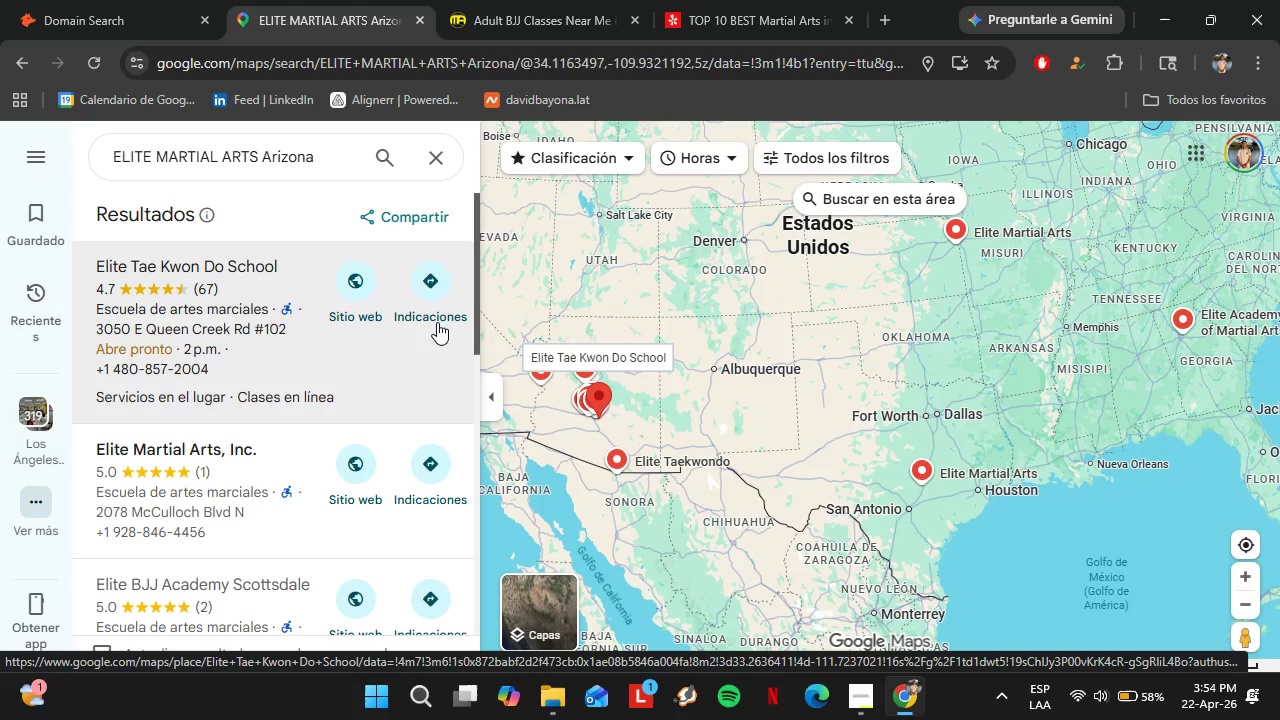 
left_click([105, 0])
 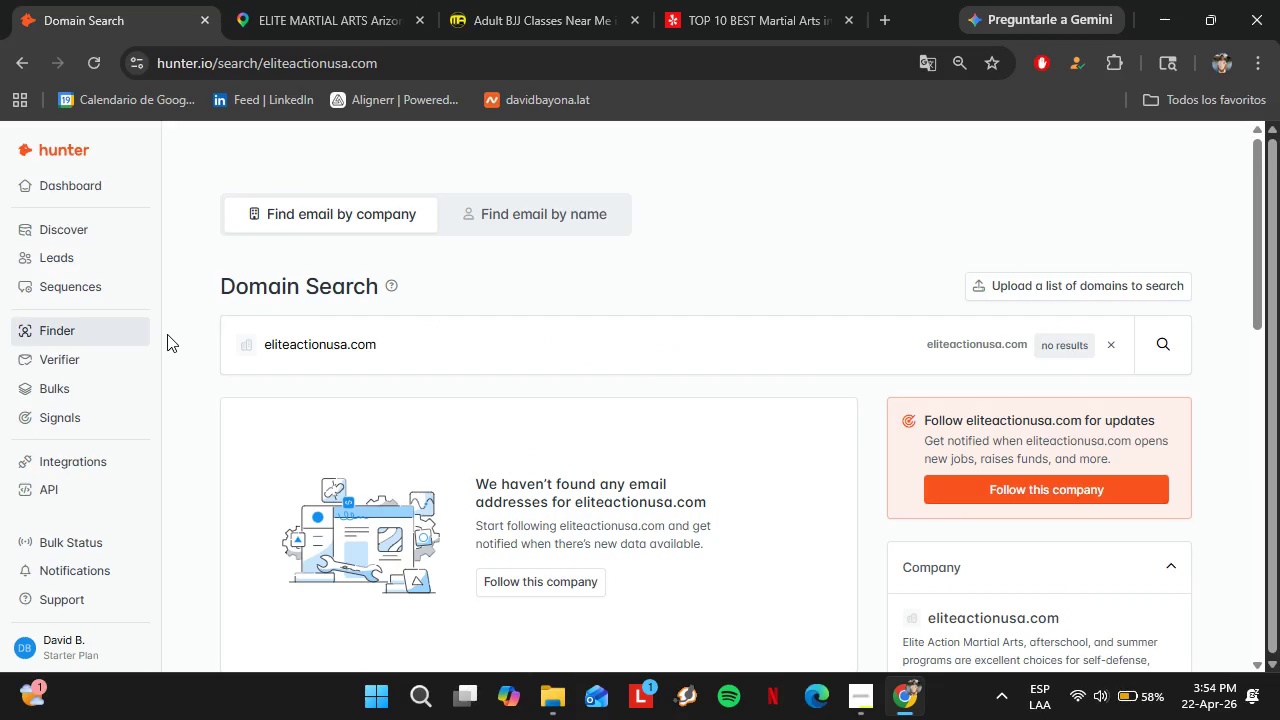 
wait(5.03)
 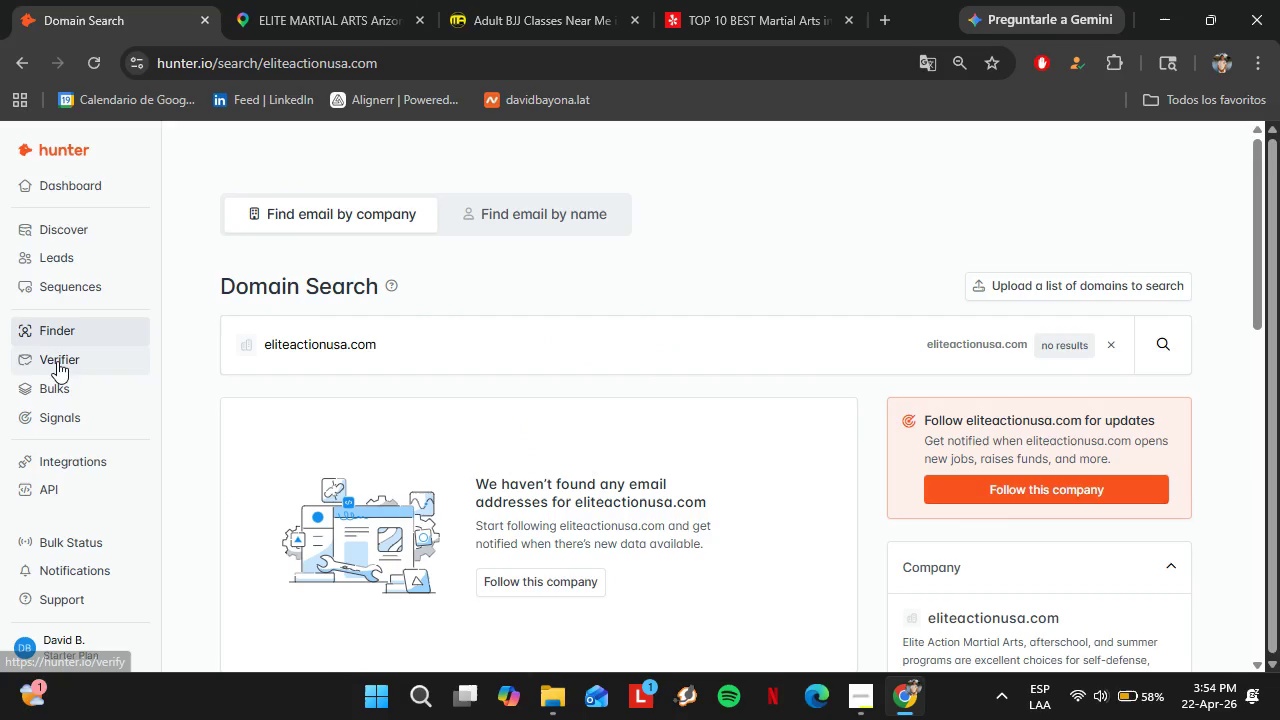 
double_click([340, 344])
 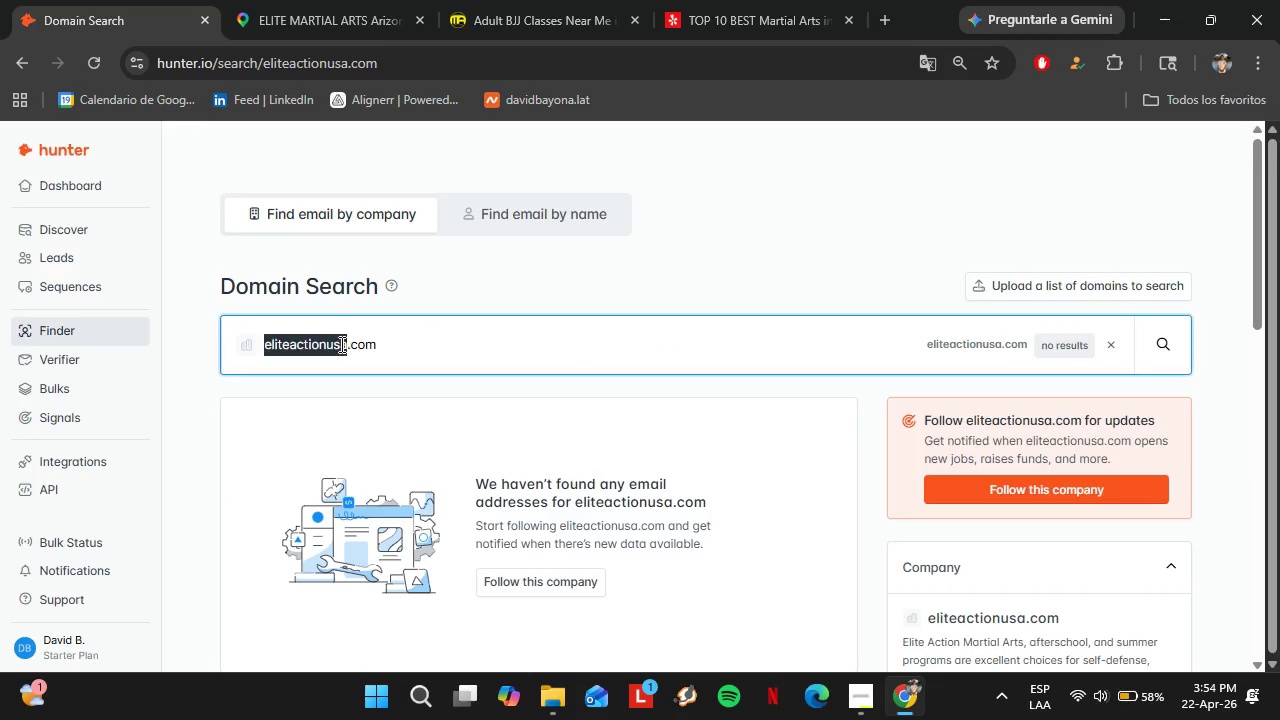 
triple_click([340, 344])
 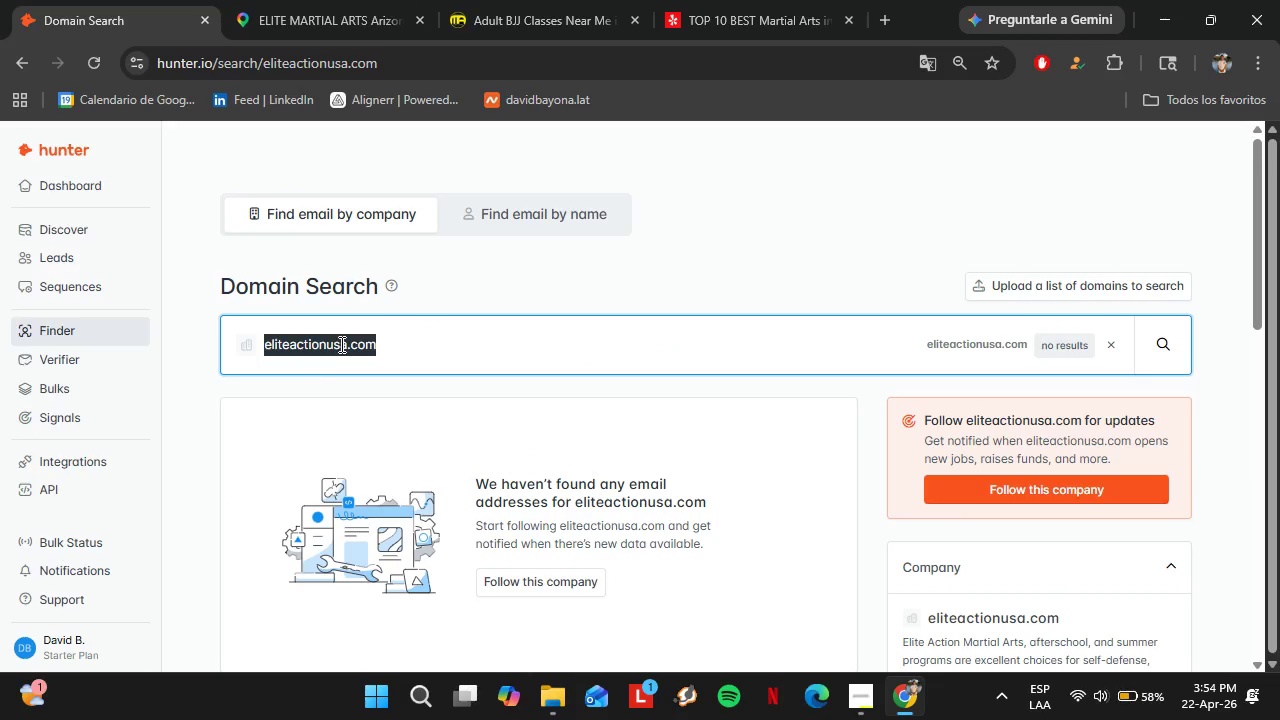 
type(eliteacademyofmartial)
 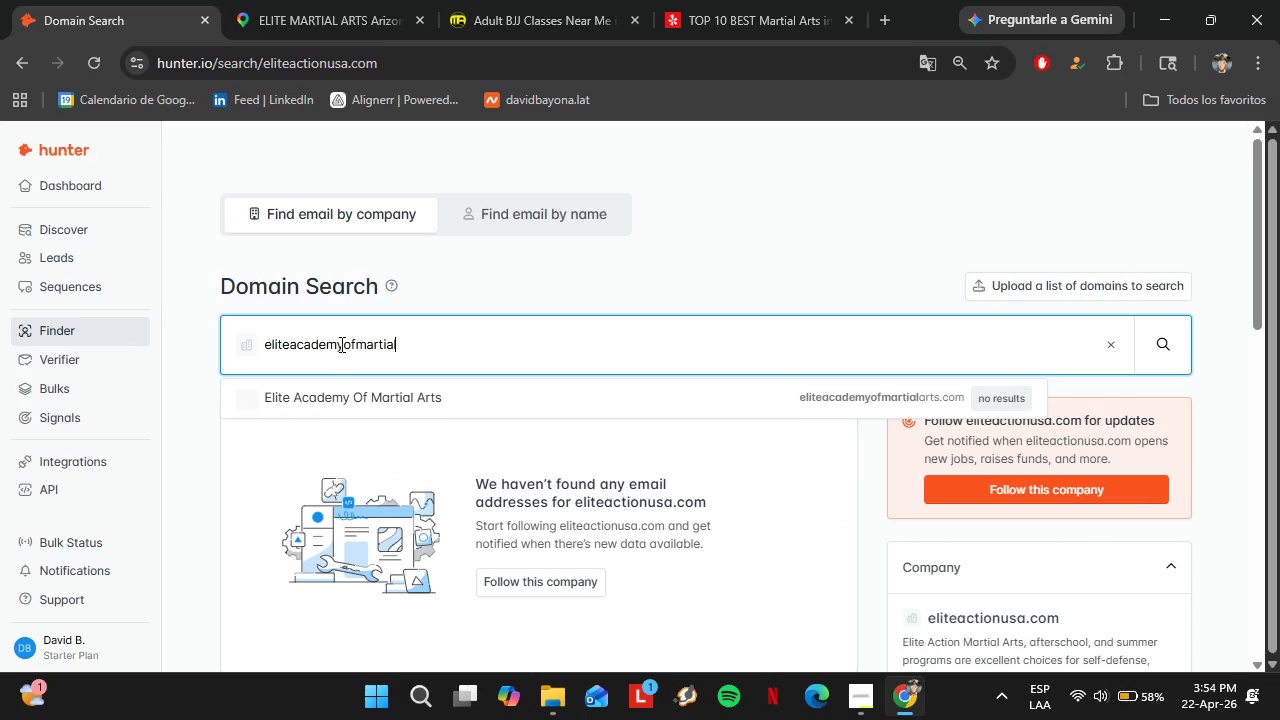 
key(ArrowDown)
 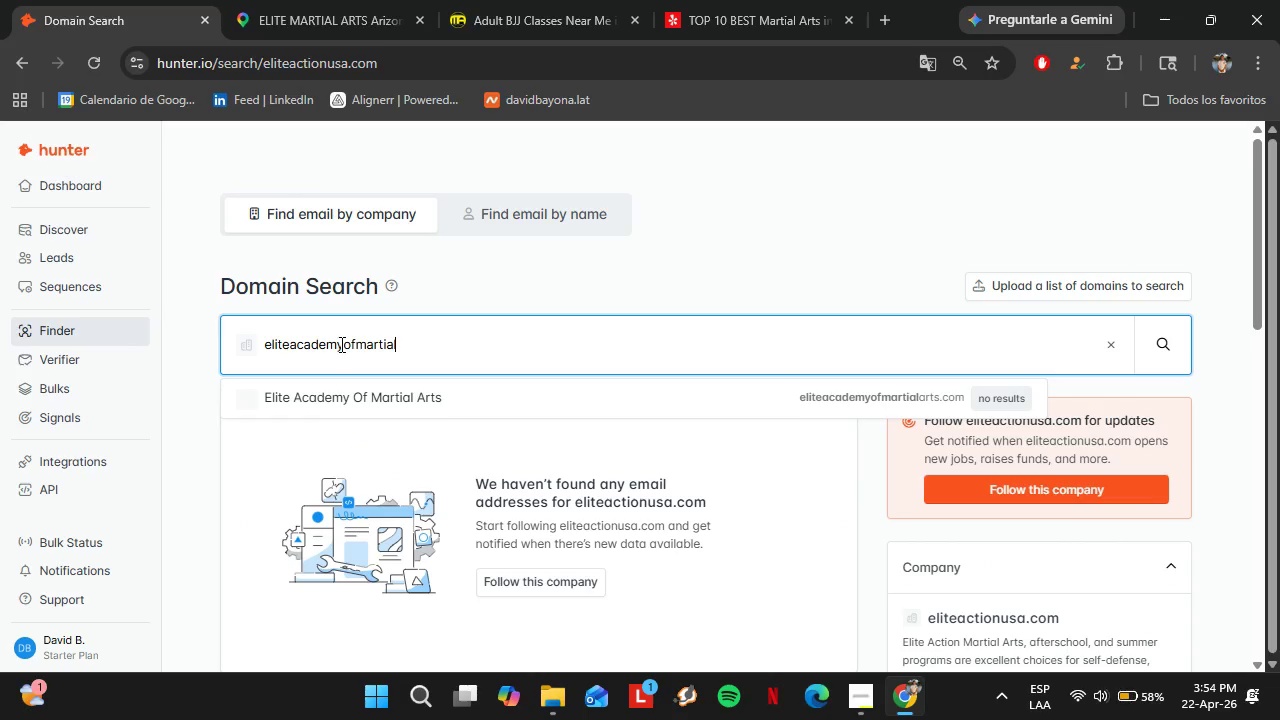 
key(Enter)
 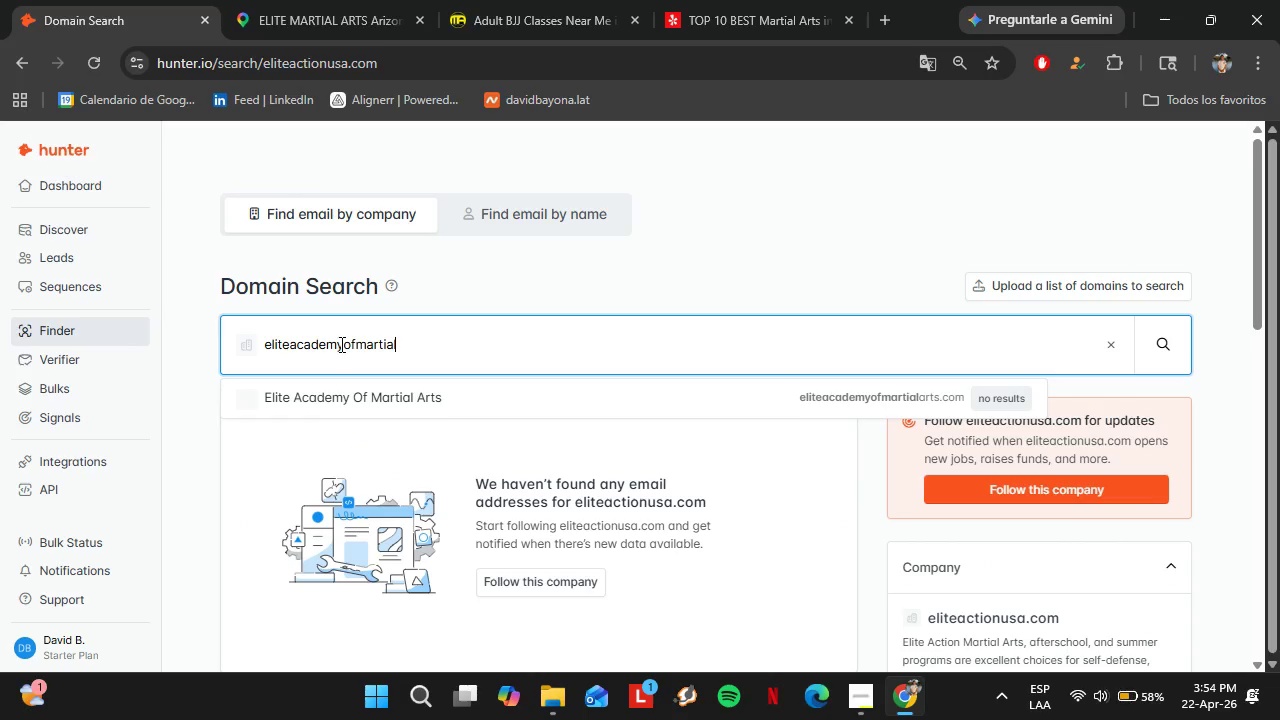 
double_click([414, 347])
 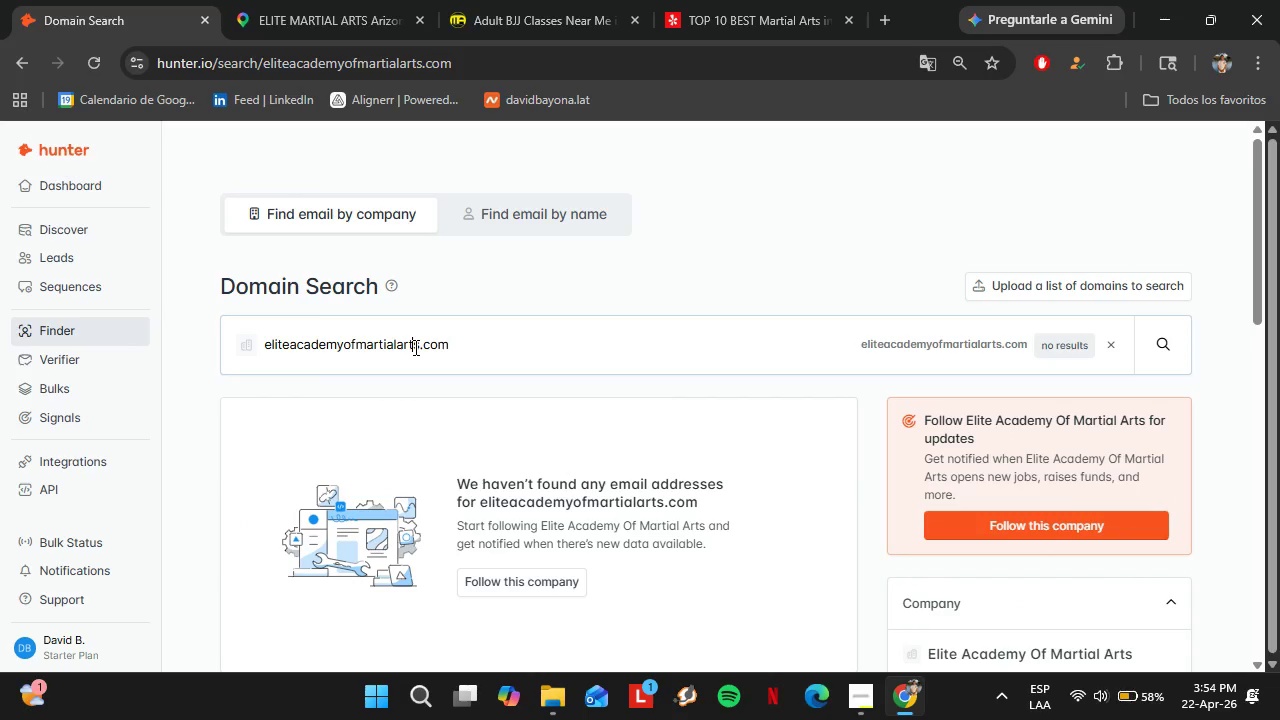 
triple_click([414, 347])
 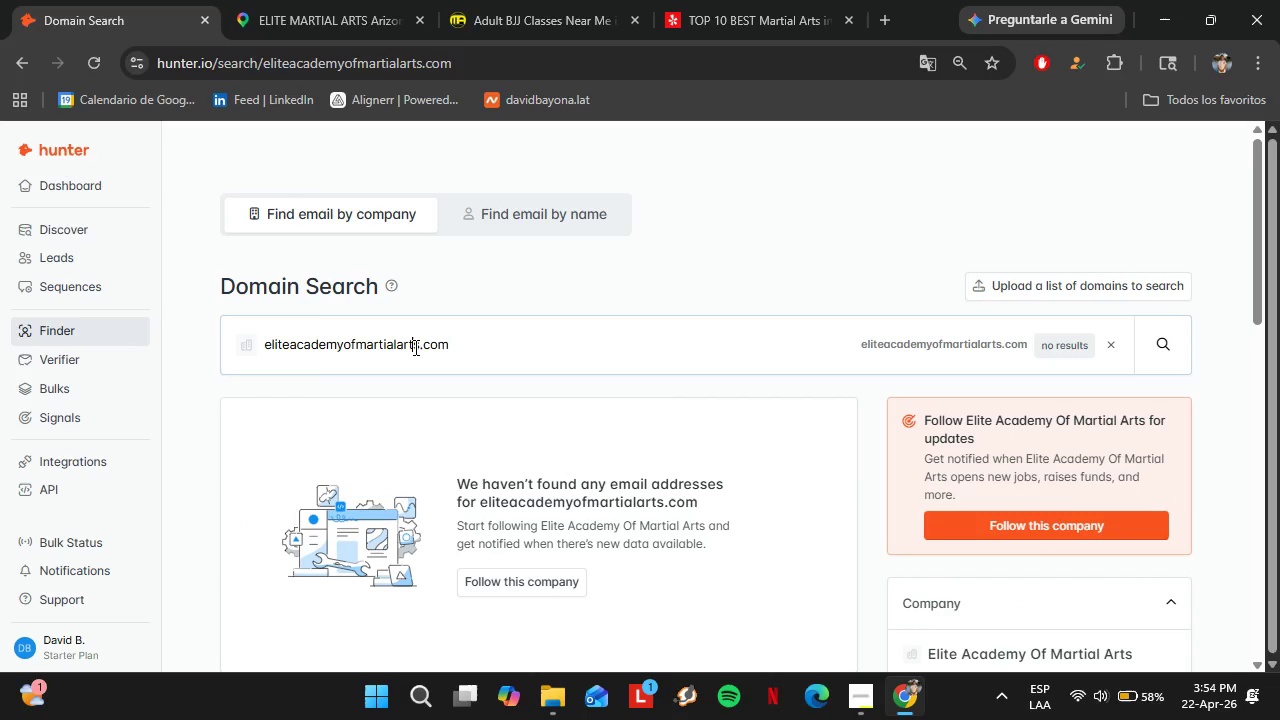 
key(Control+C)
 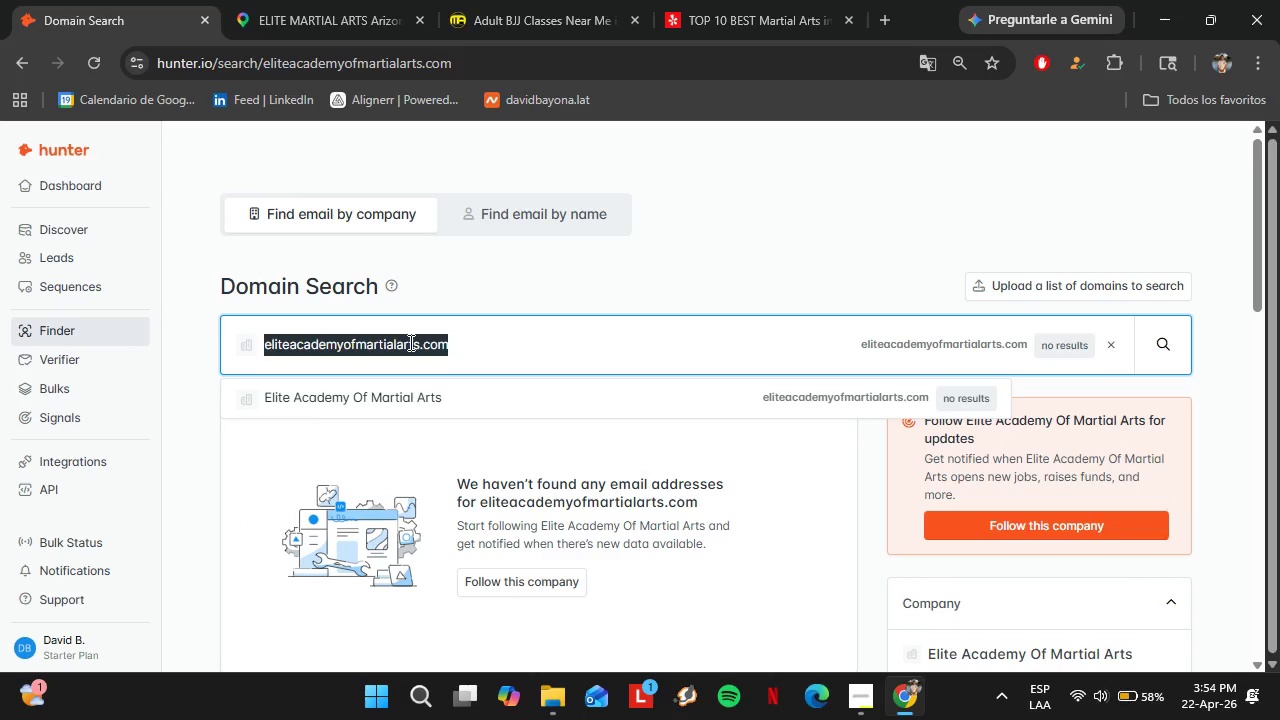 
left_click([471, 0])
 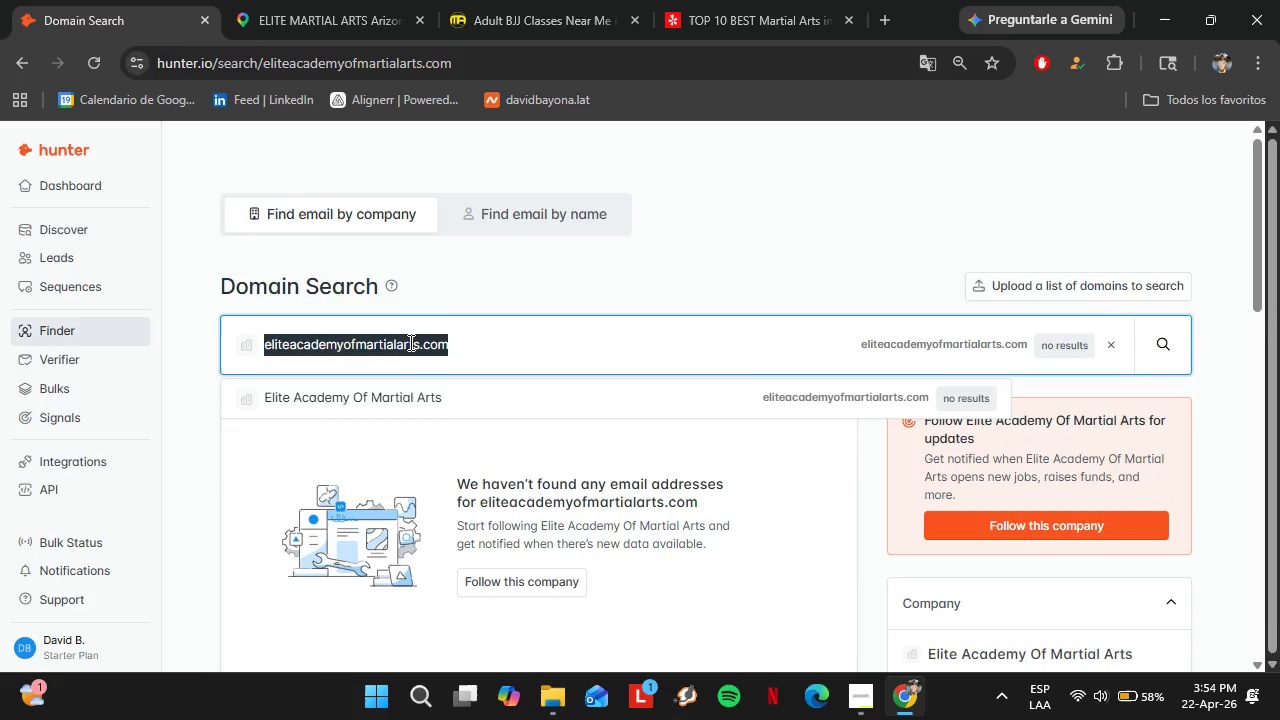 
double_click([448, 52])
 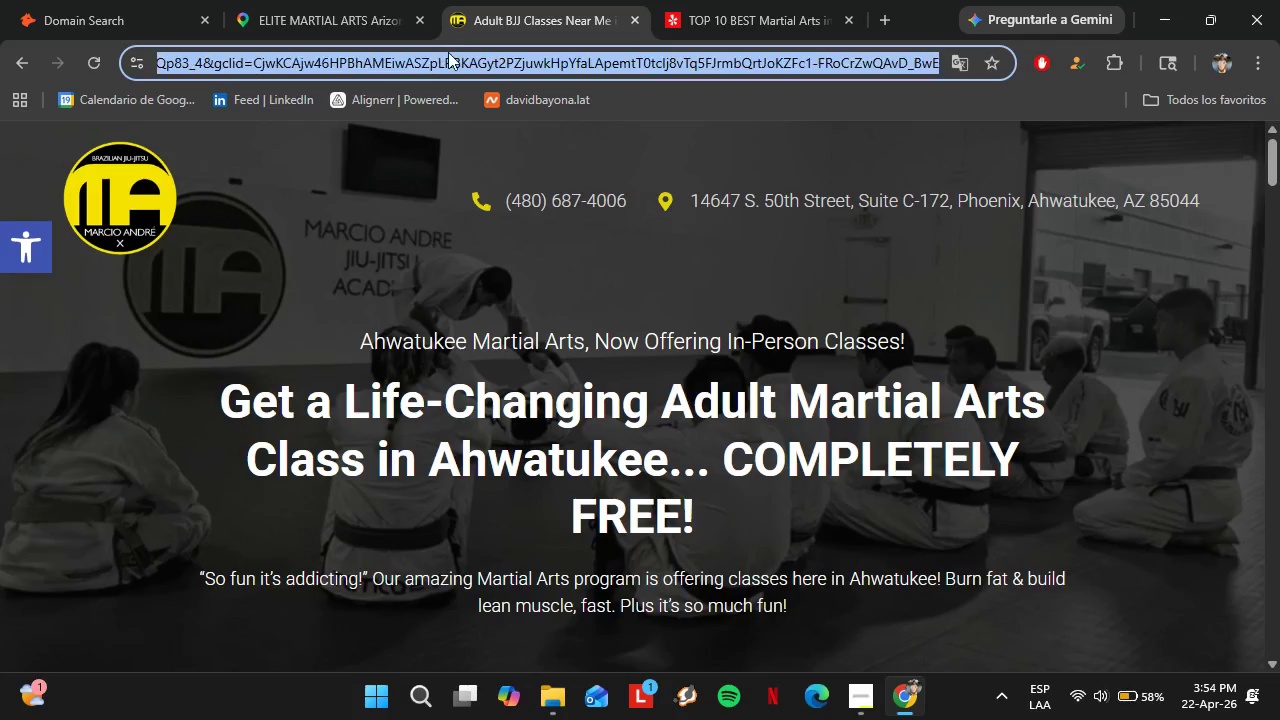 
triple_click([448, 52])
 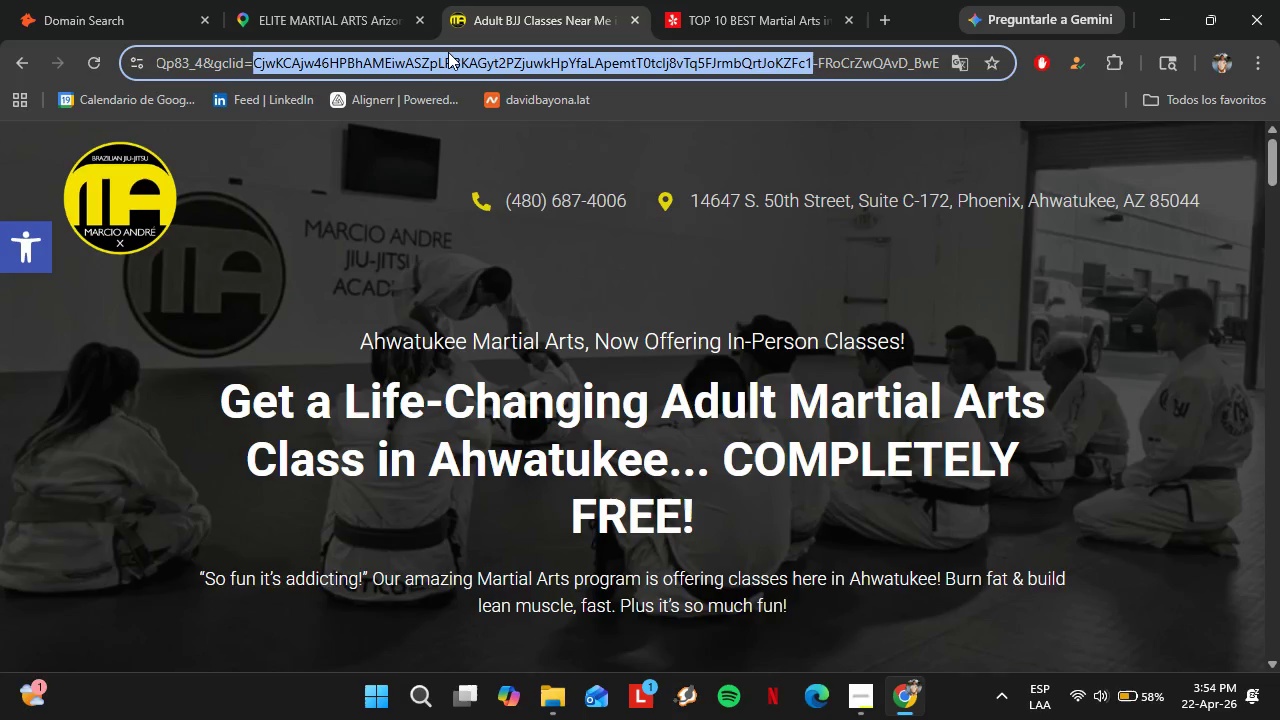 
triple_click([448, 52])
 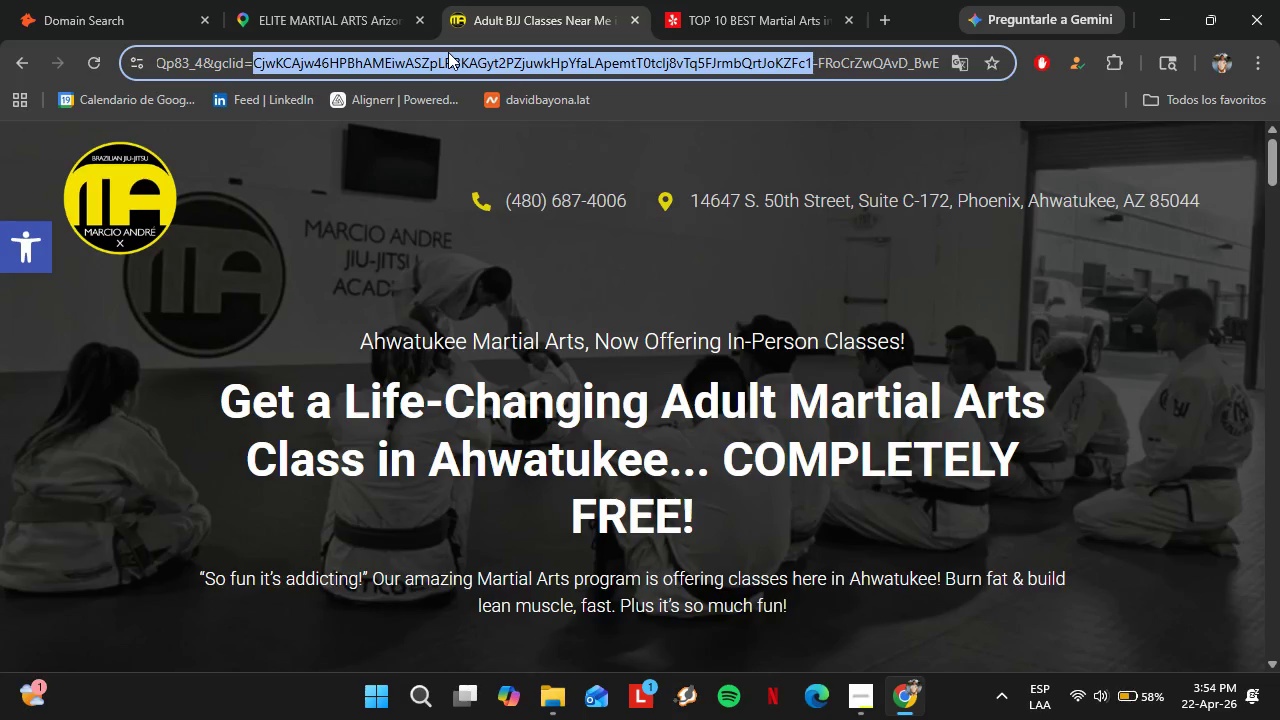 
key(Control+V)
 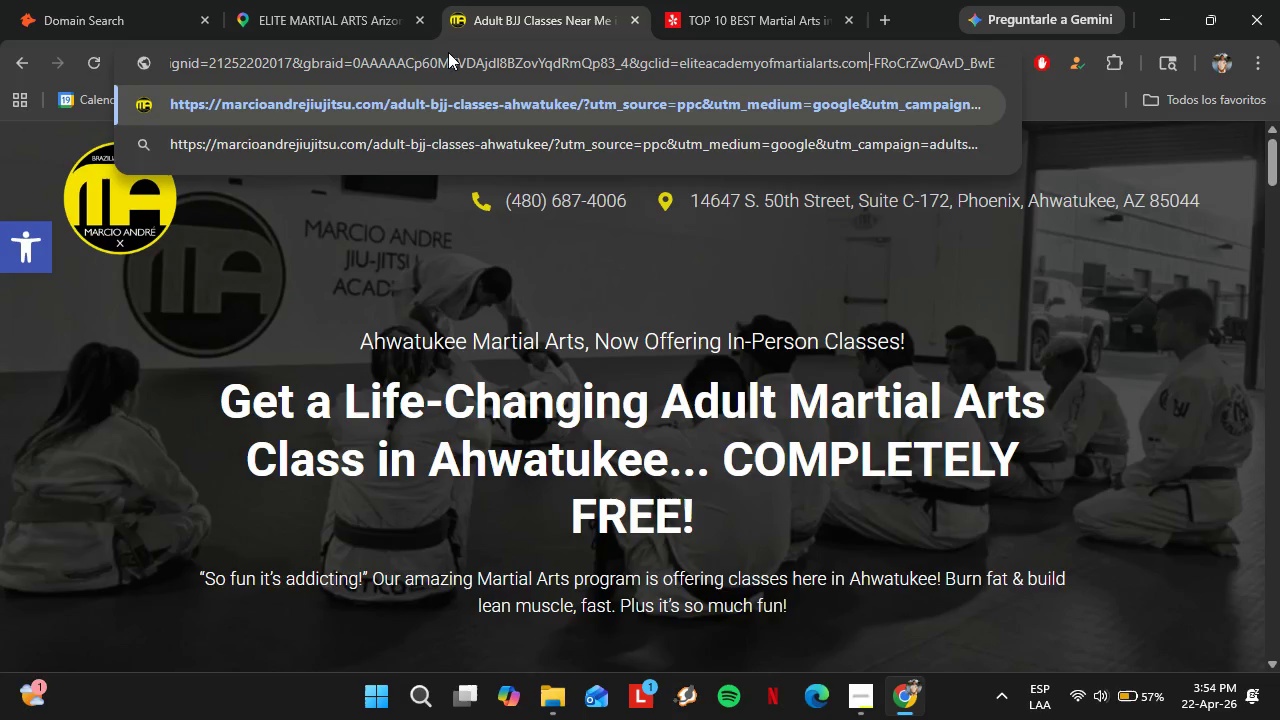 
double_click([438, 54])
 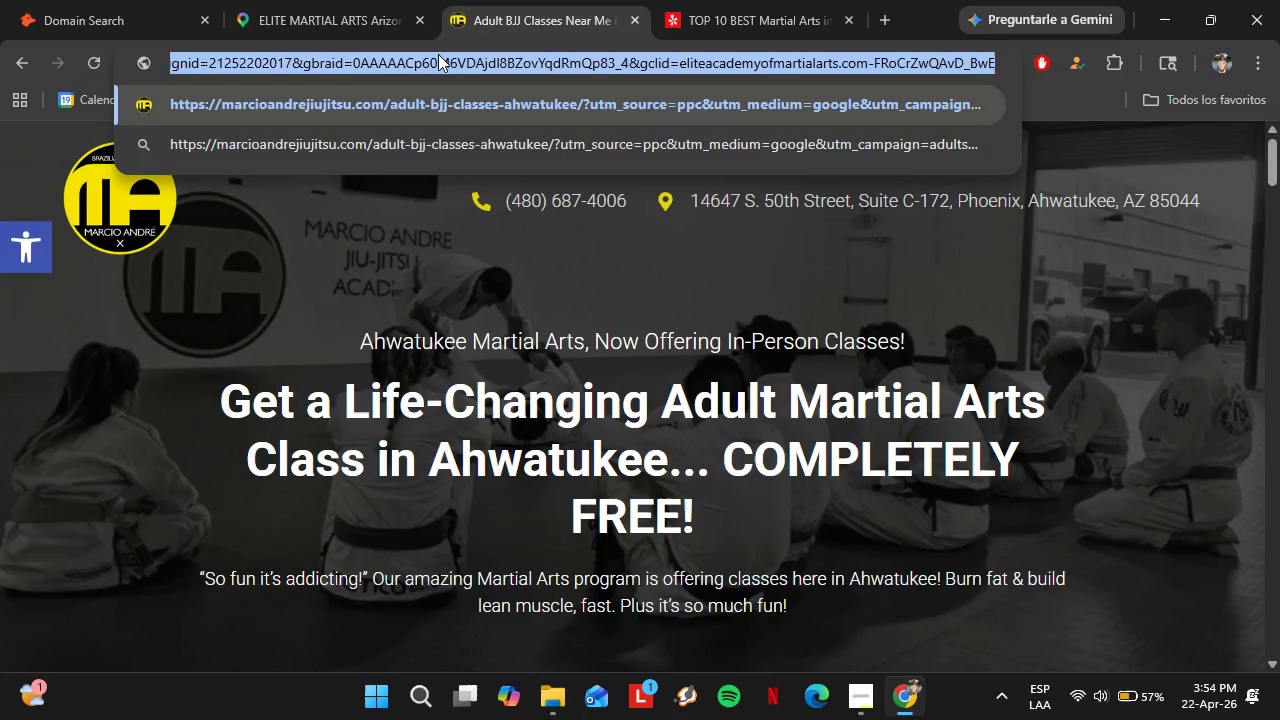 
triple_click([438, 54])
 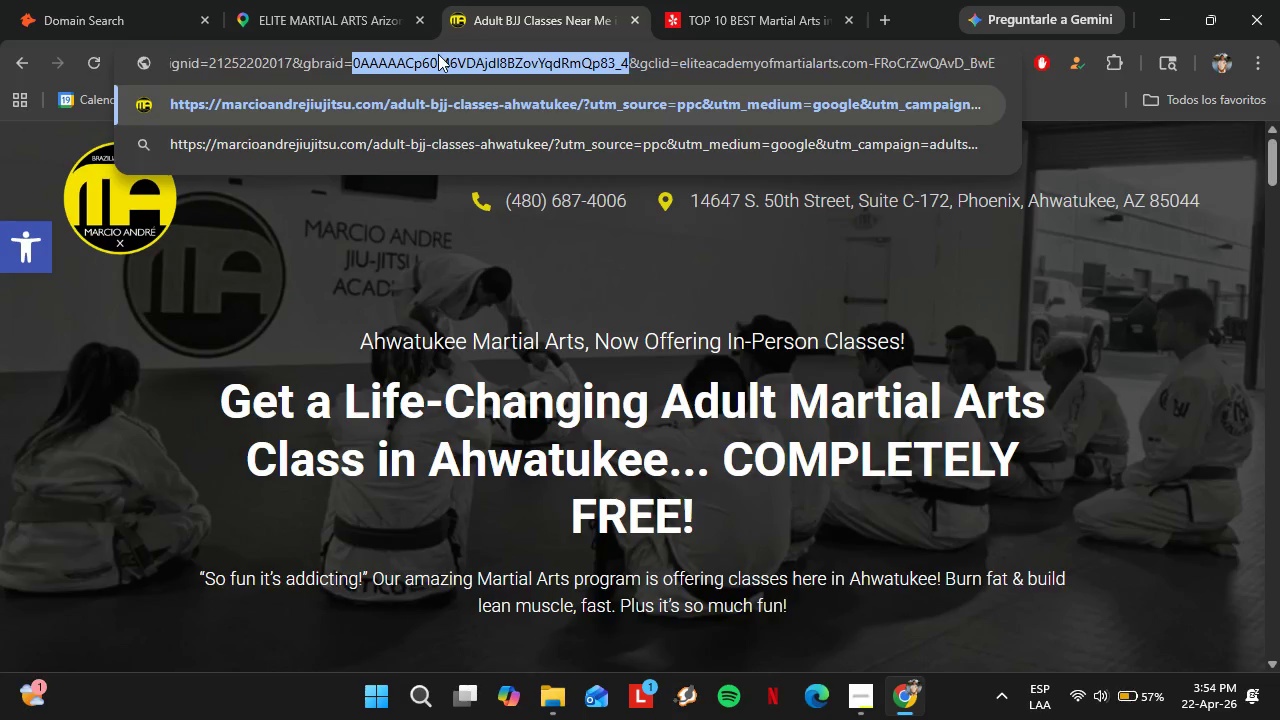 
triple_click([438, 54])
 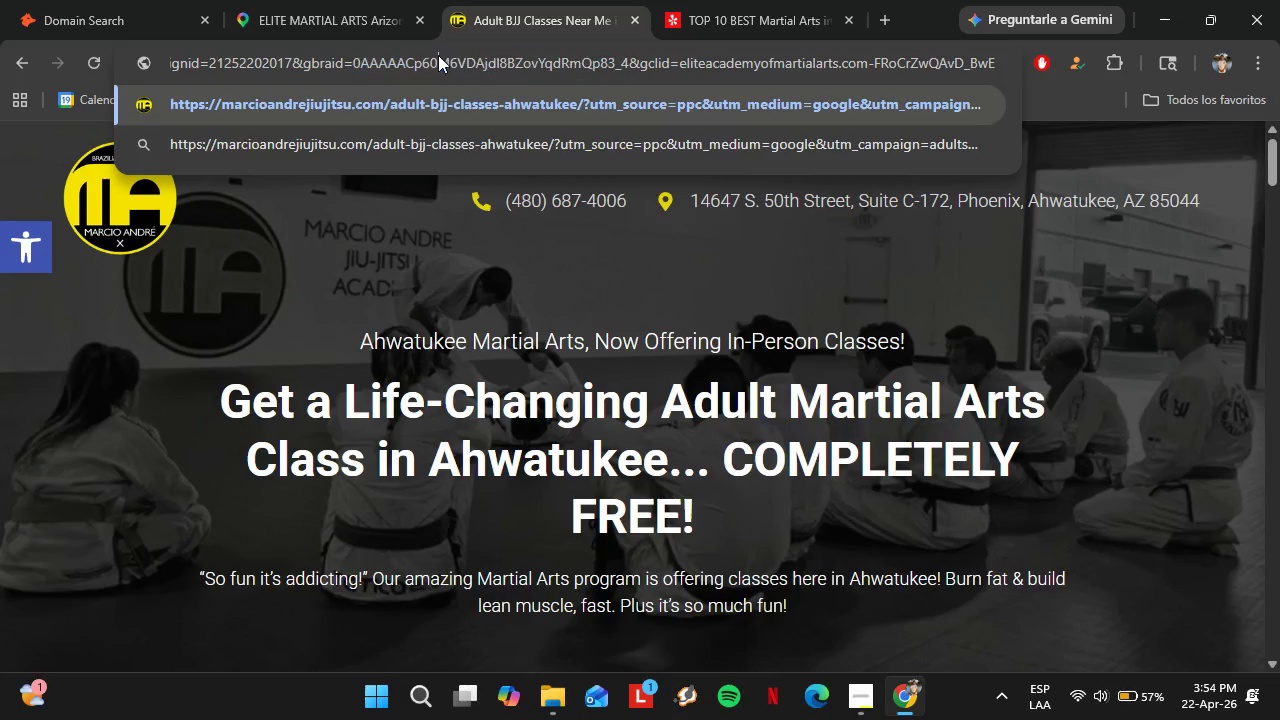 
double_click([438, 55])
 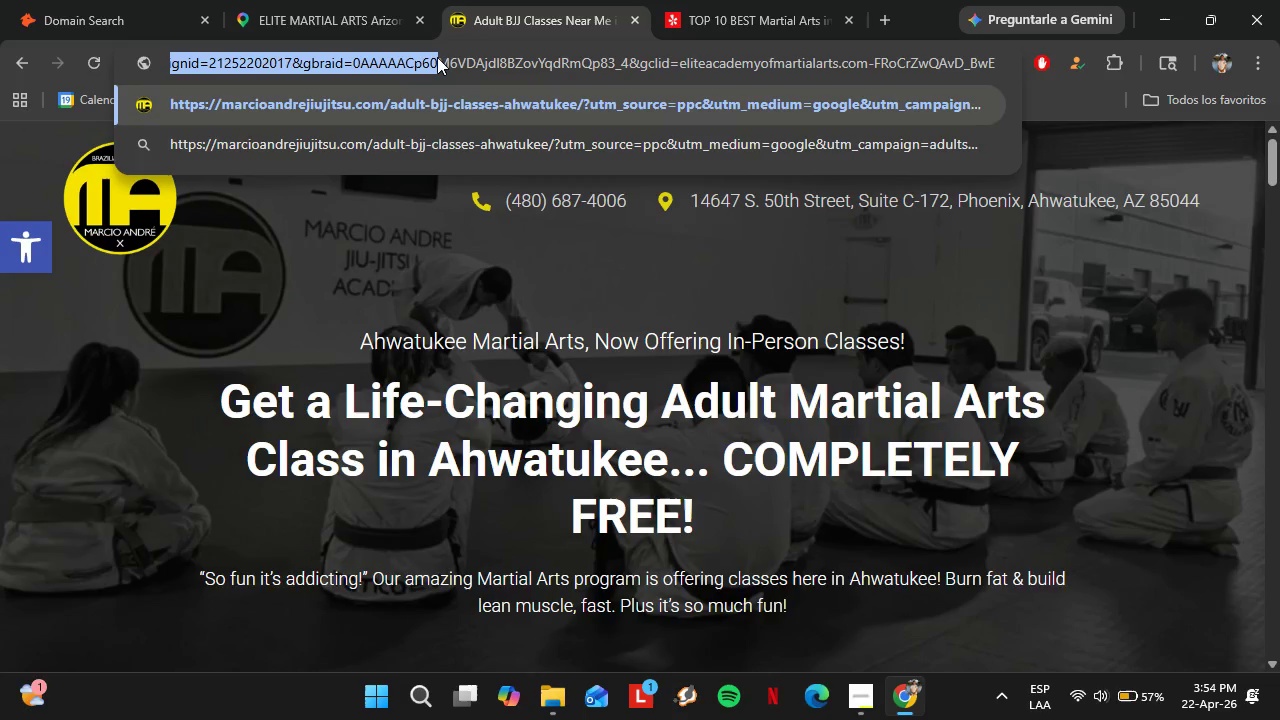 
key(Control+ControlLeft)
 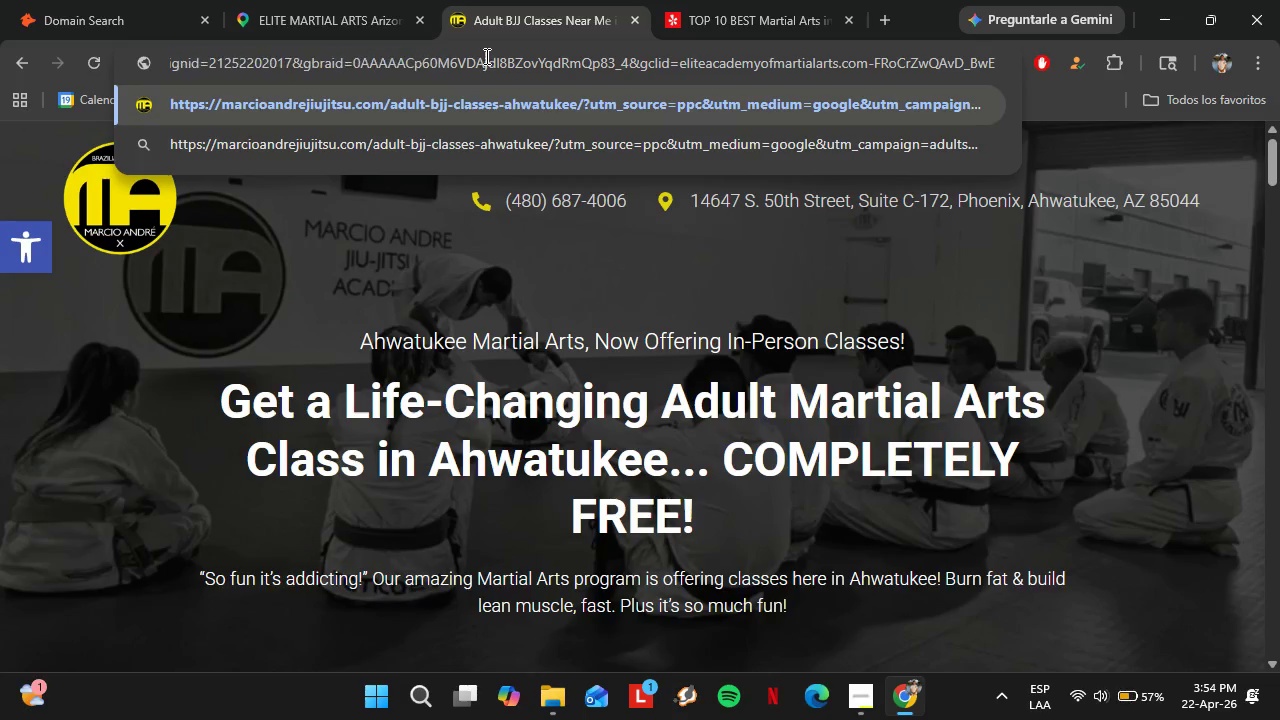 
double_click([485, 56])
 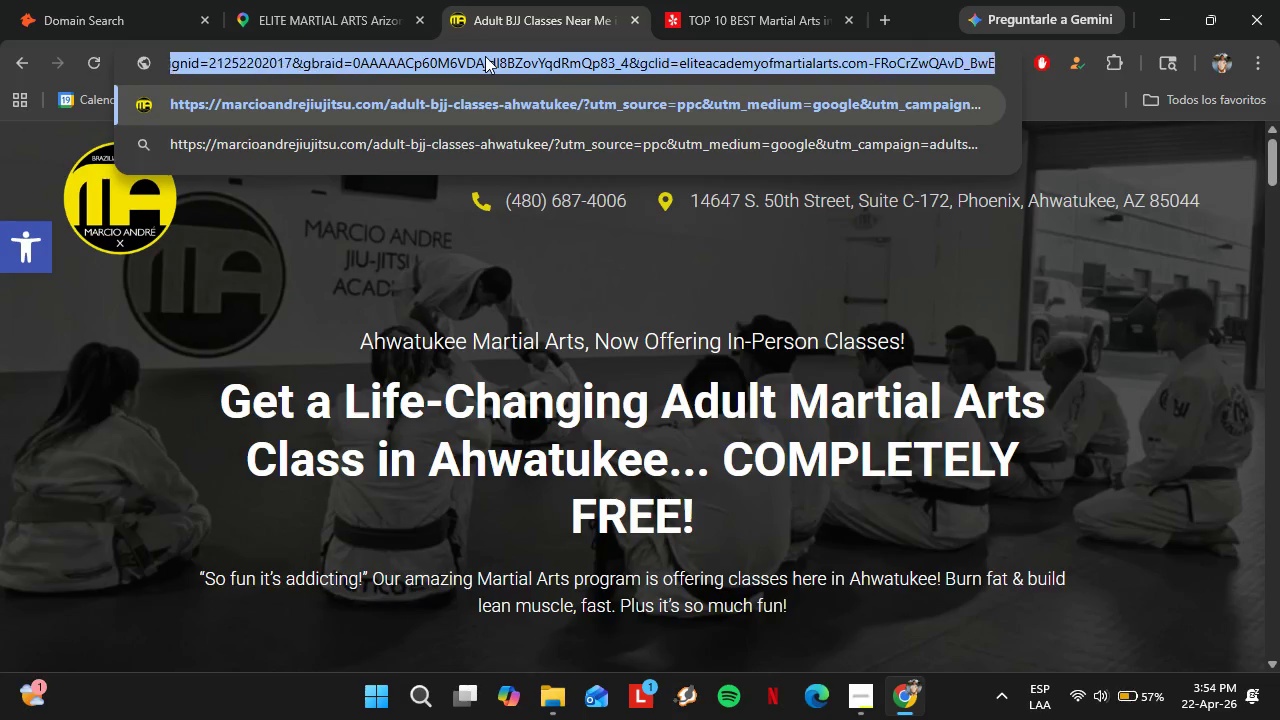 
triple_click([485, 56])
 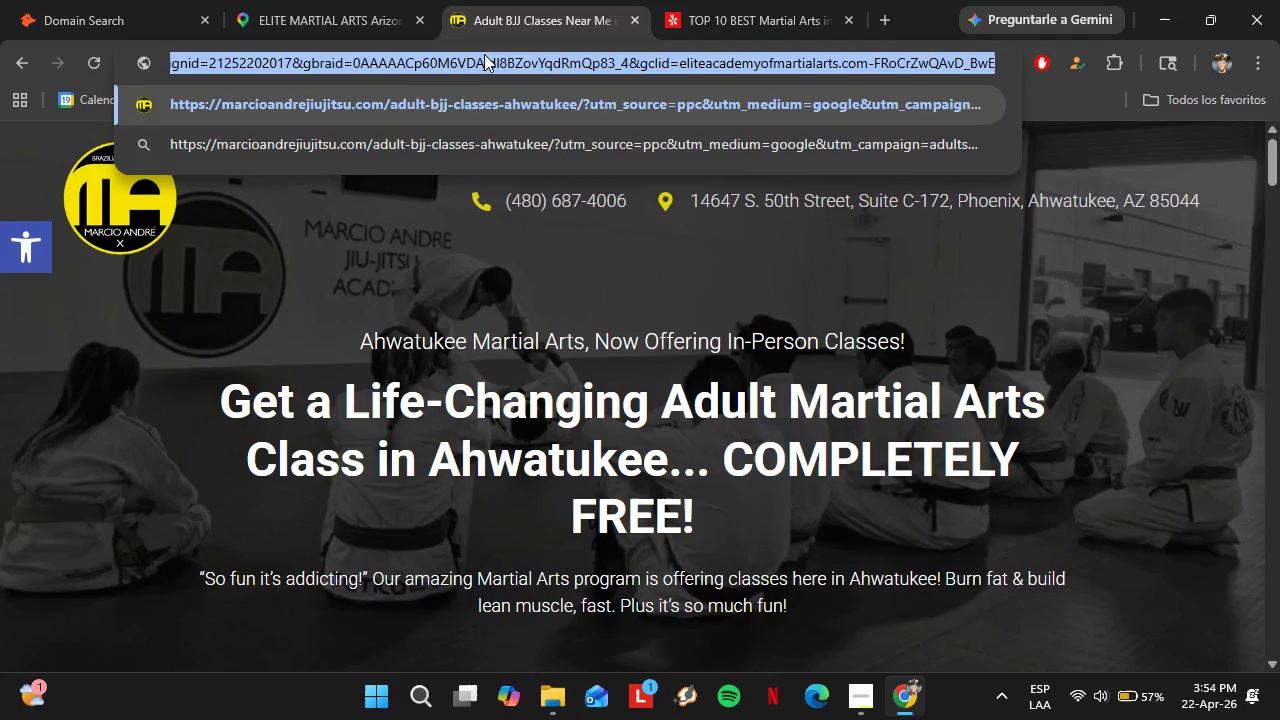 
key(Control+V)
 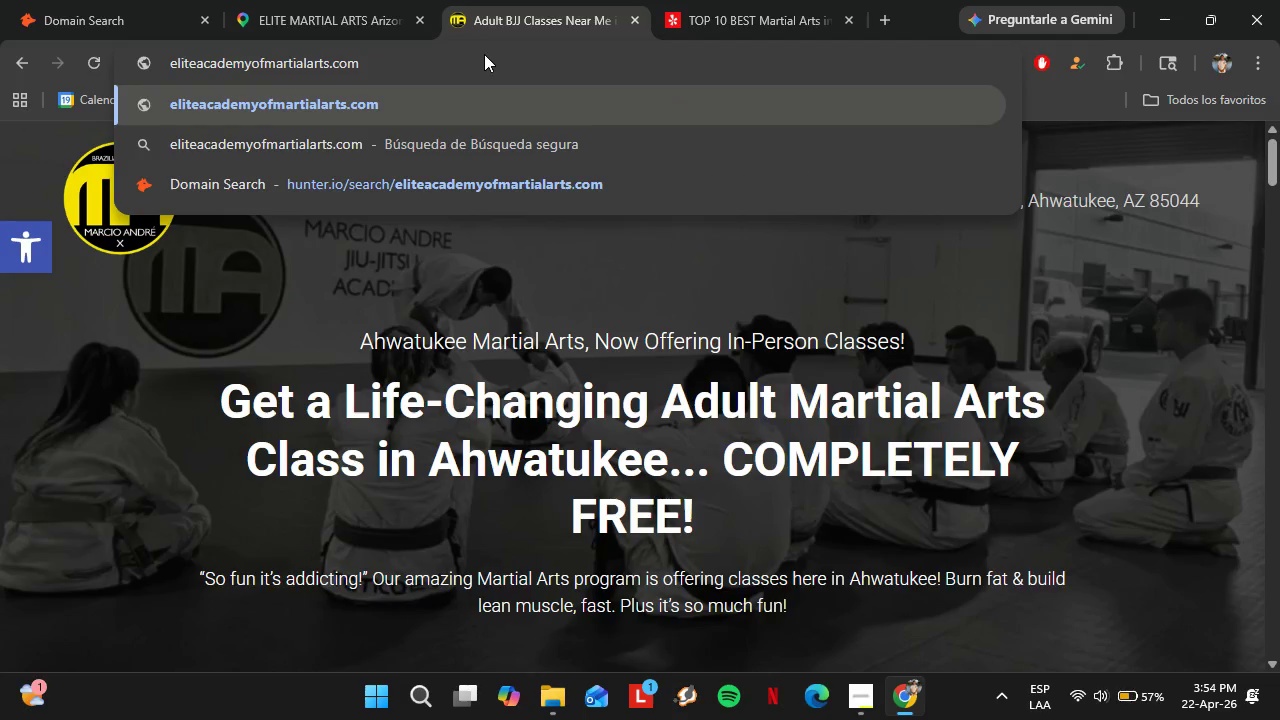 
key(Enter)
 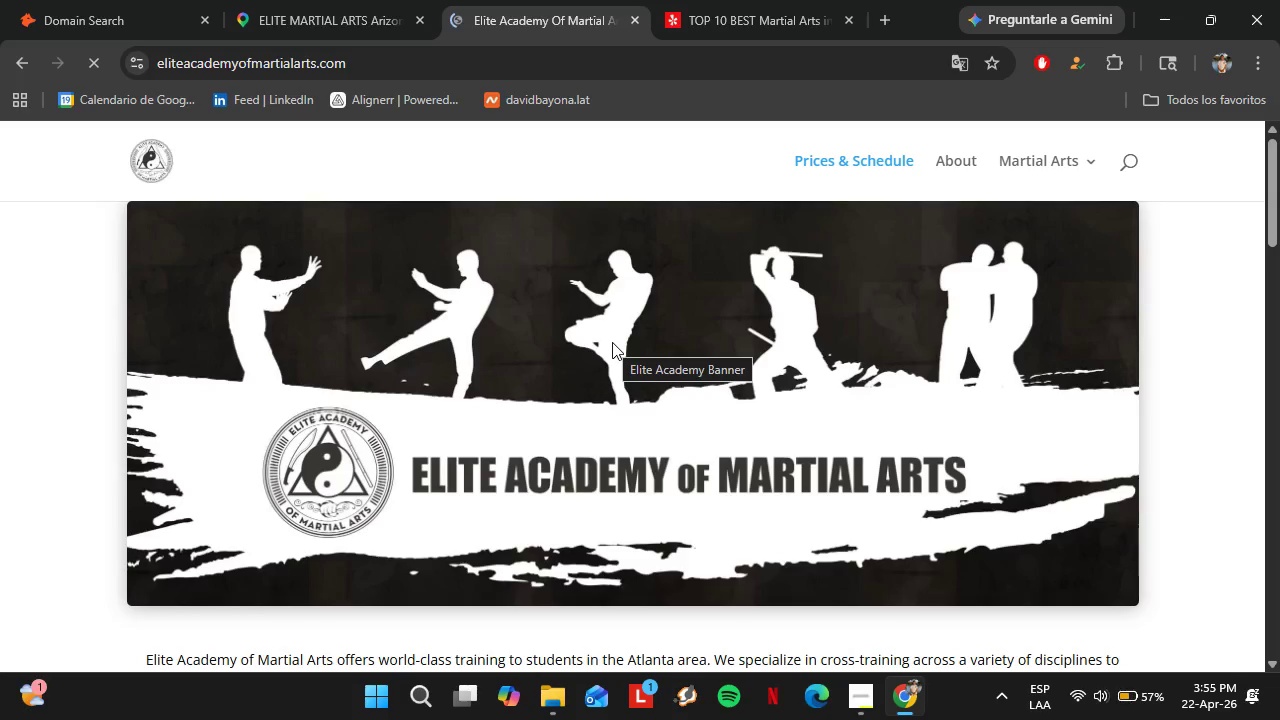 
wait(7.48)
 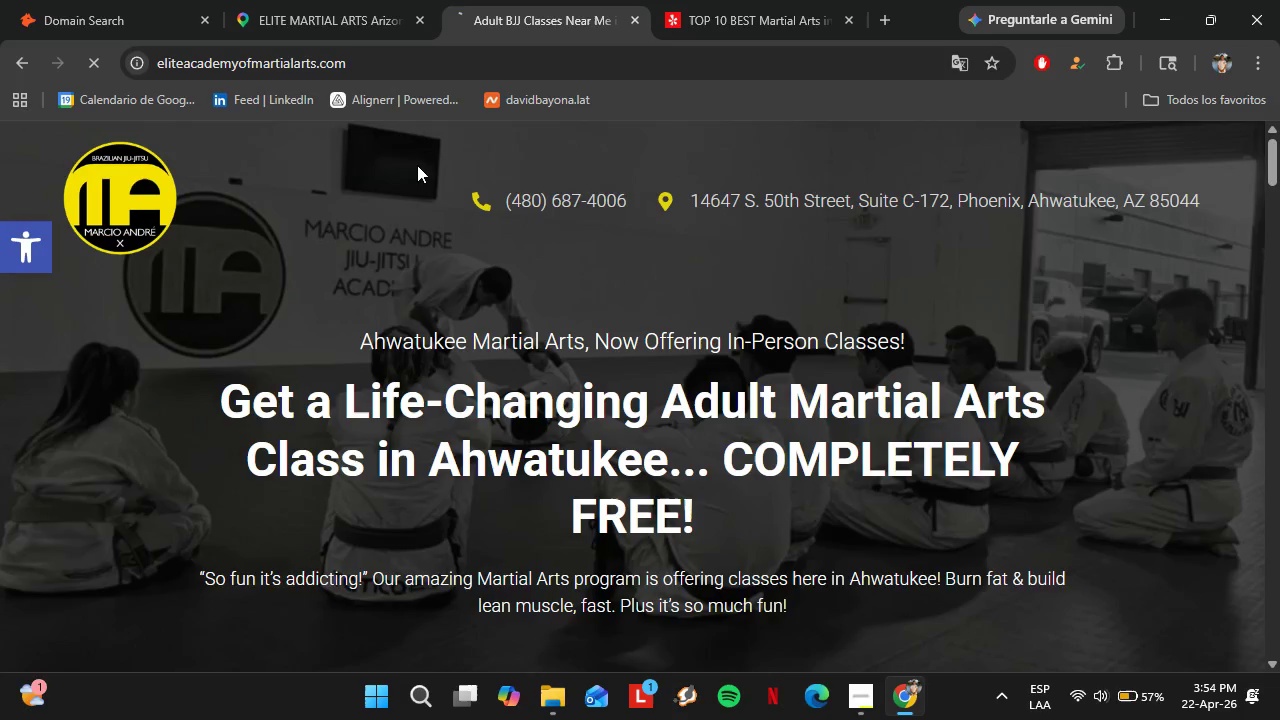 
left_click([957, 160])
 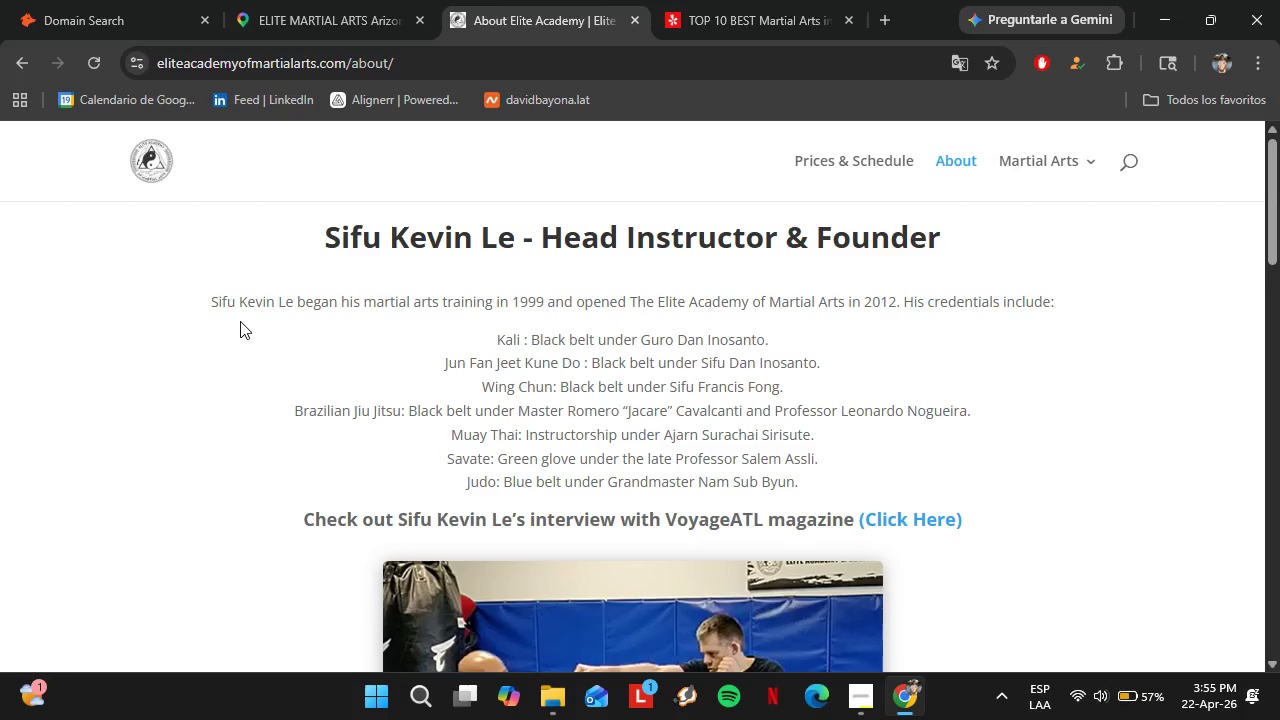 
left_click_drag(start_coordinate=[206, 303], to_coordinate=[293, 309])
 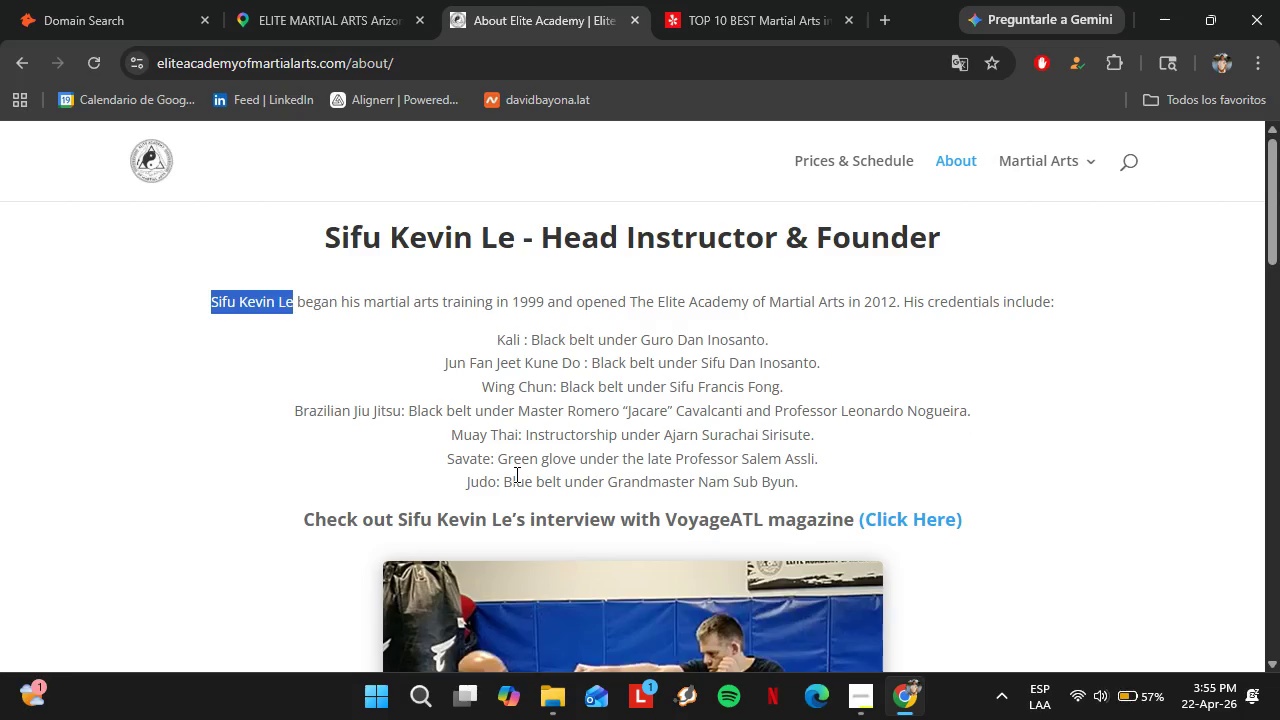 
key(Control+C)
 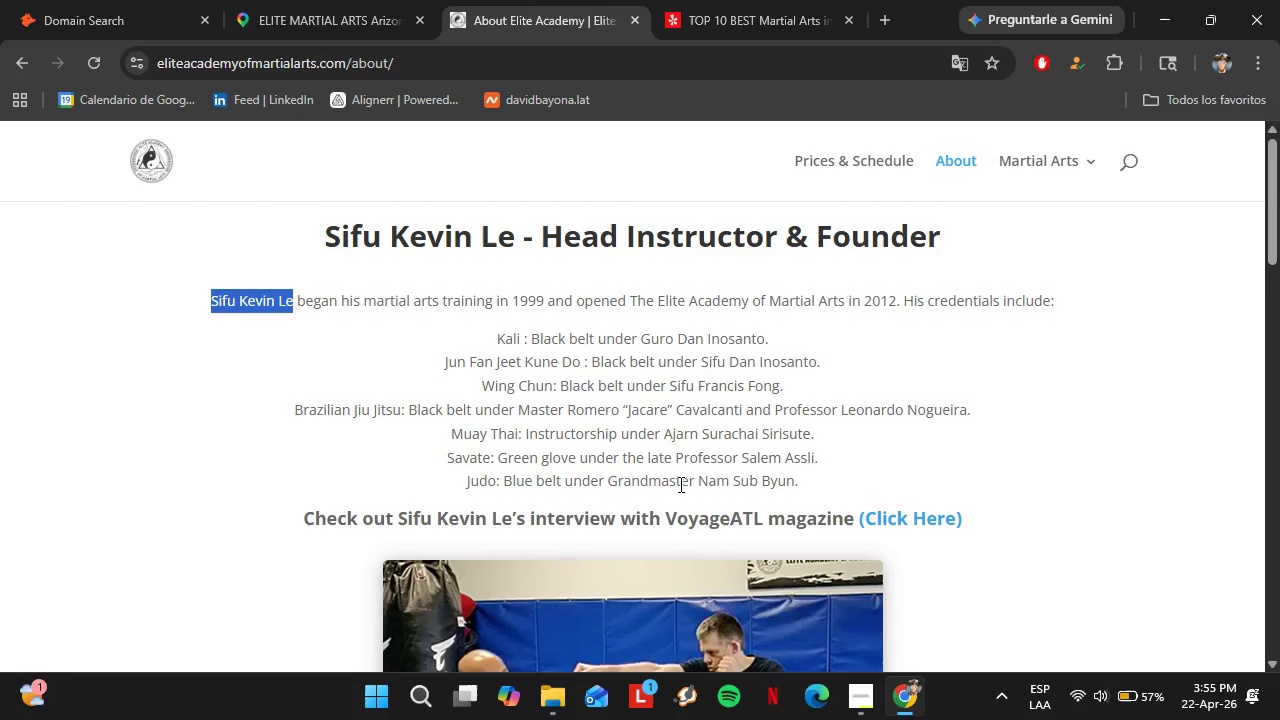 
scroll: coordinate [673, 480], scroll_direction: down, amount: 3.0
 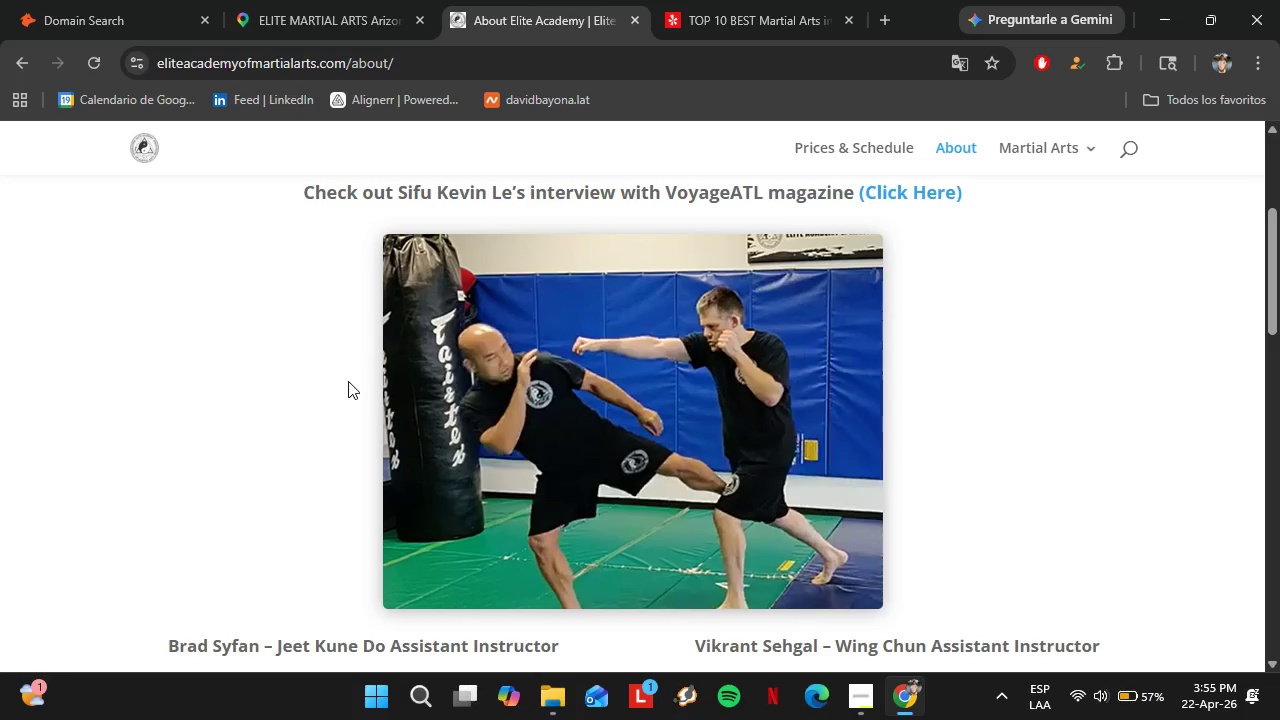 
left_click([78, 0])
 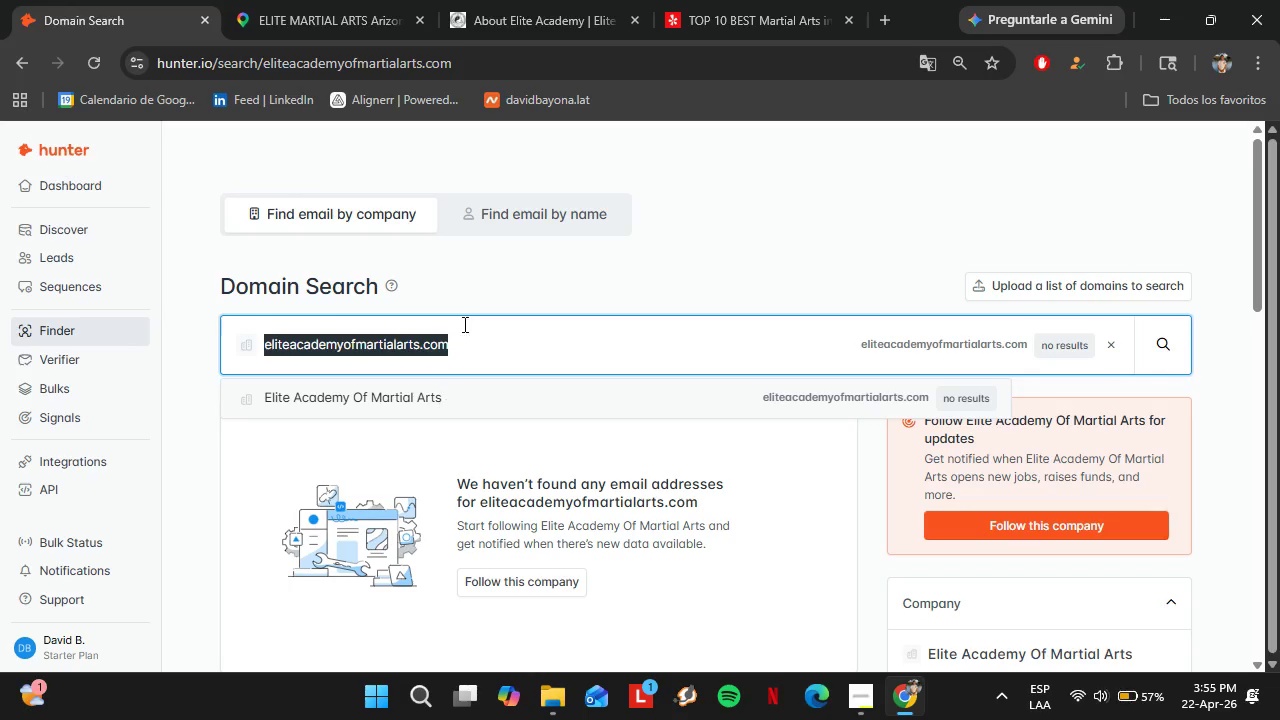 
left_click([509, 232])
 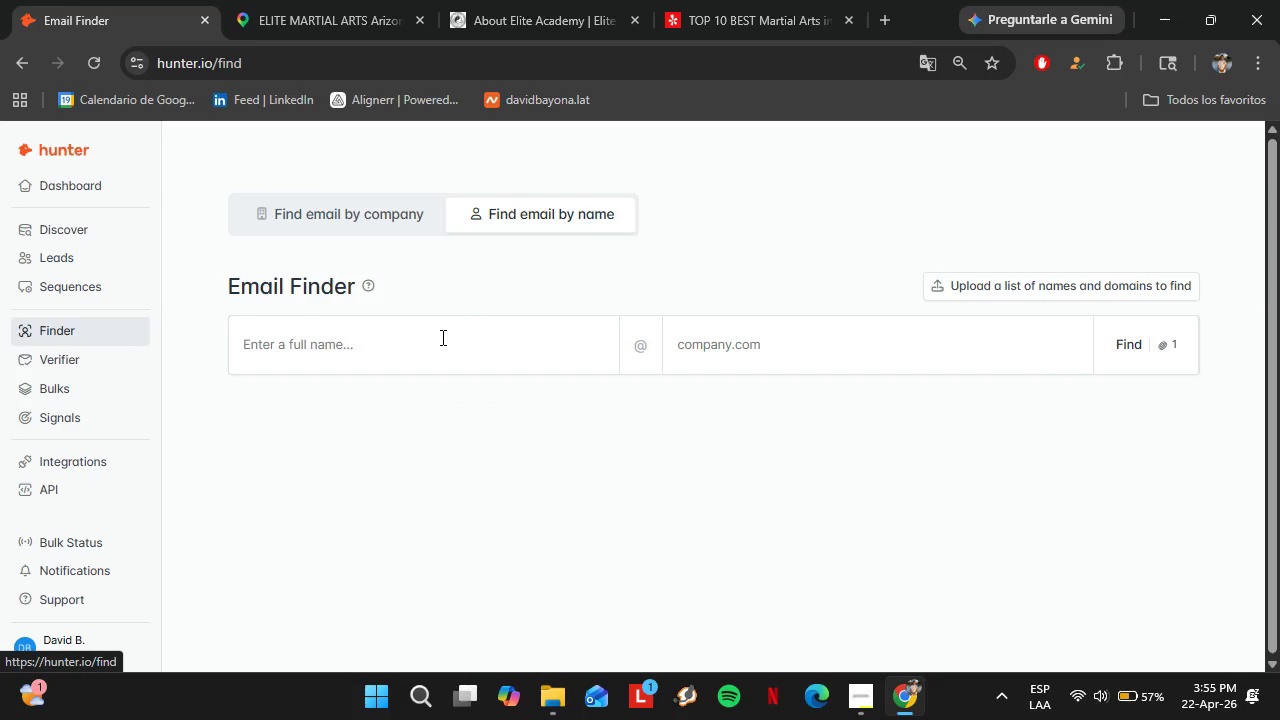 
left_click([418, 346])
 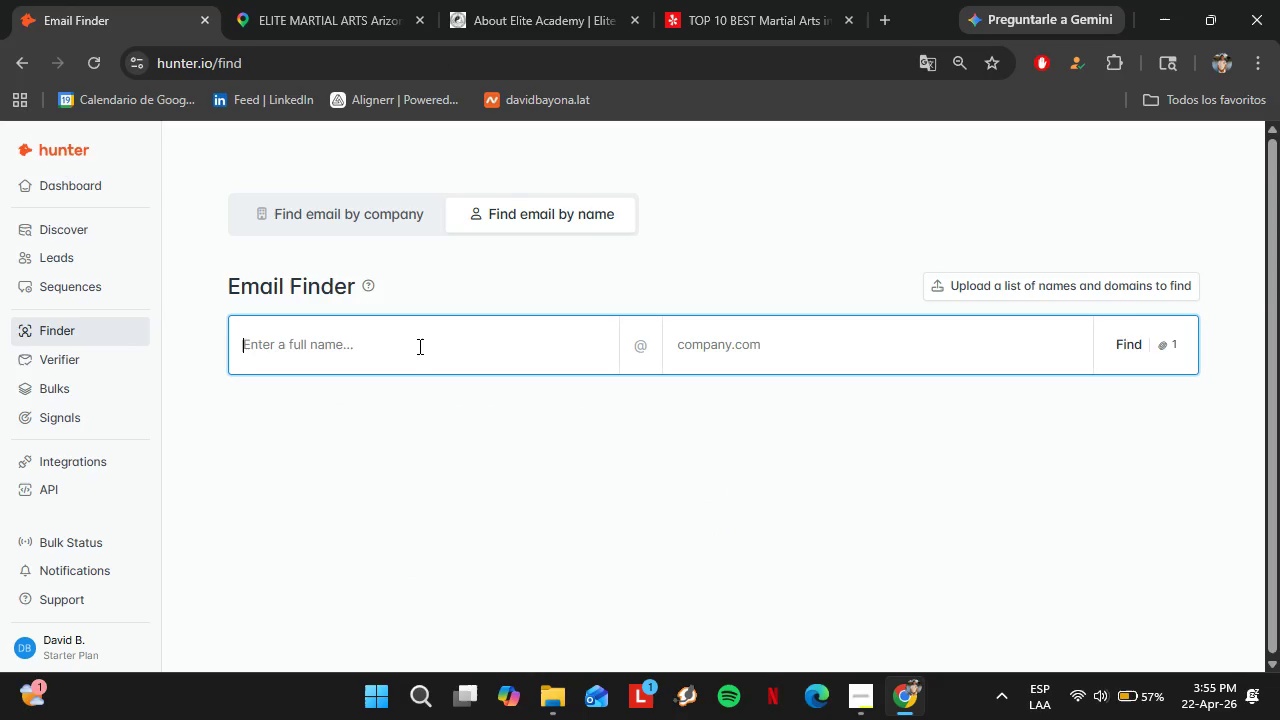 
key(Control+V)
 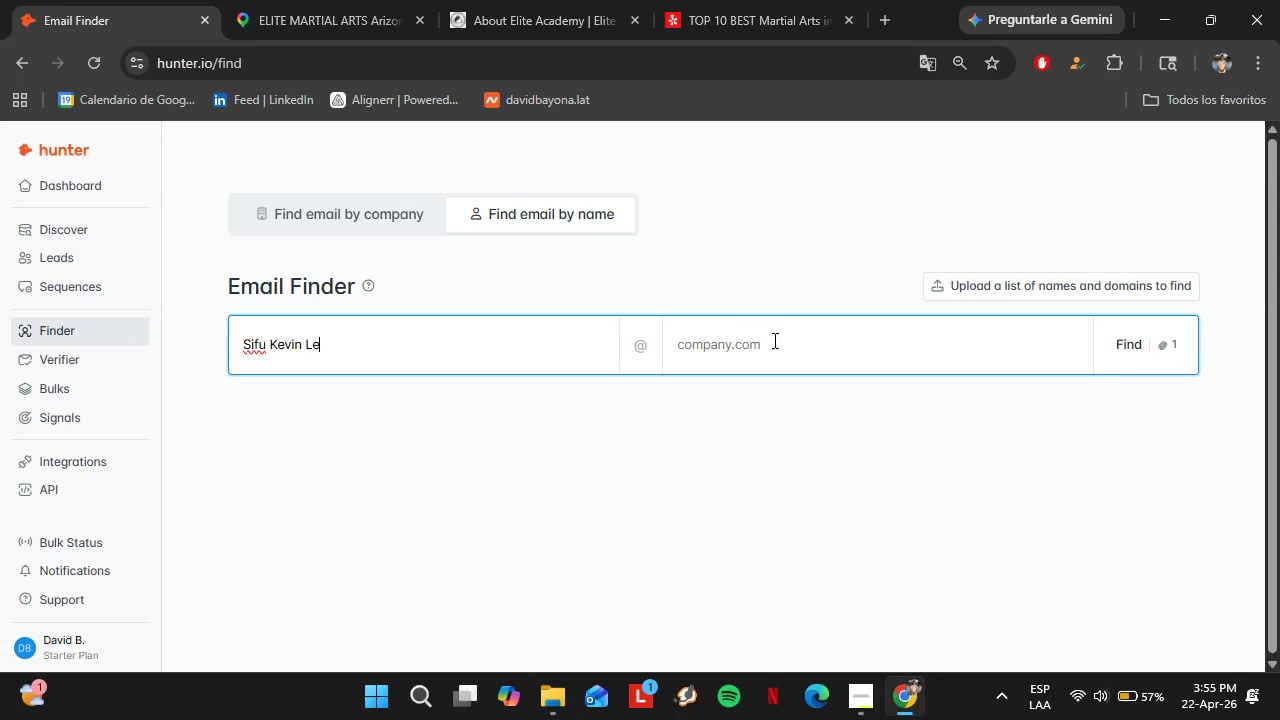 
left_click([774, 341])
 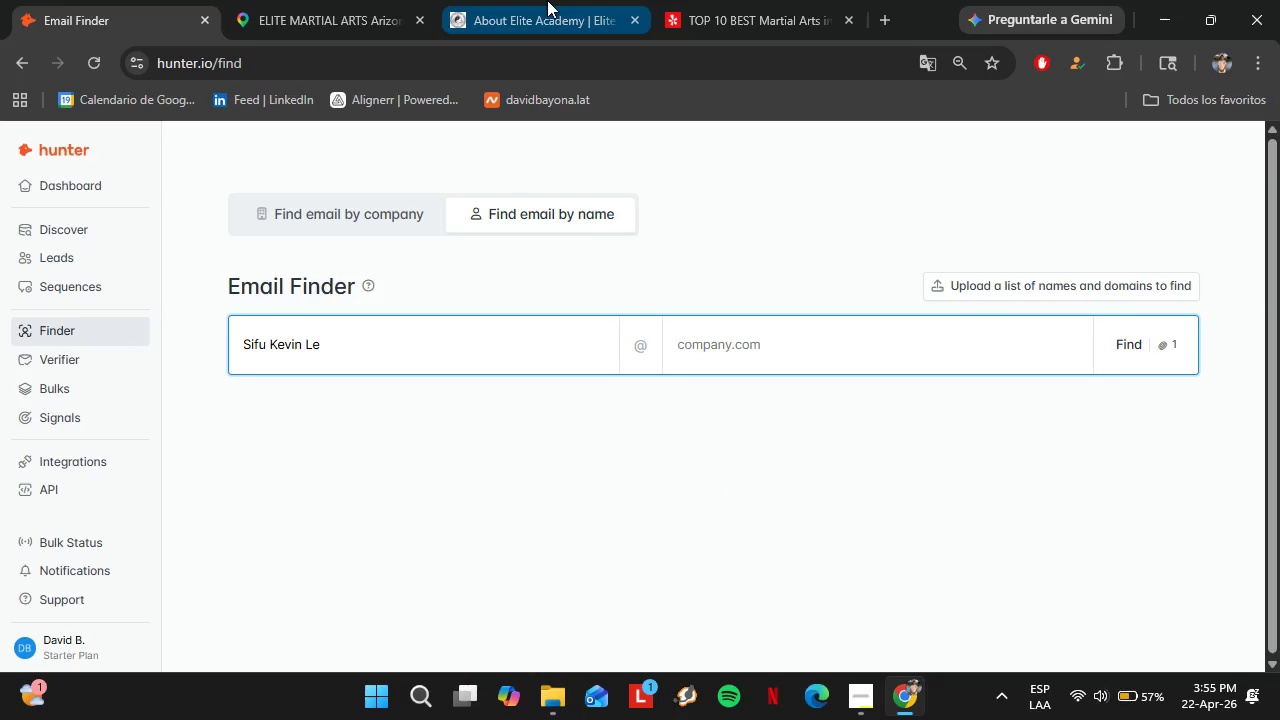 
left_click([547, 0])
 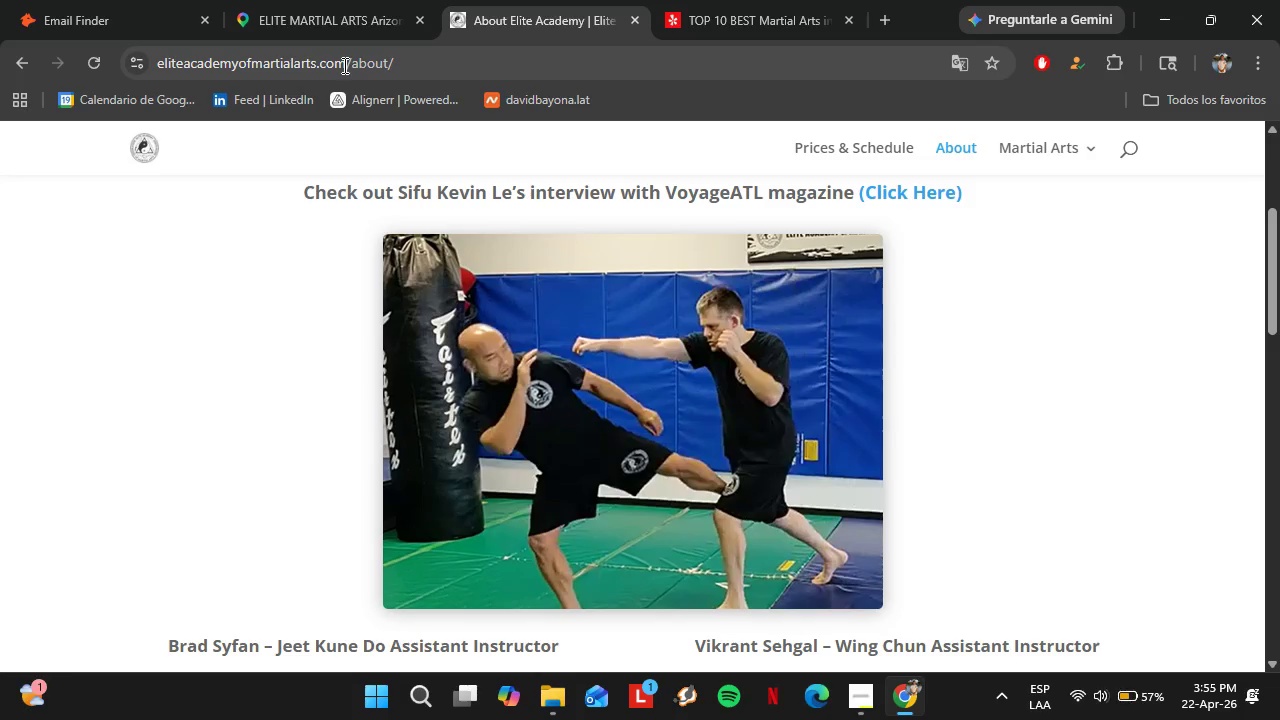 
left_click_drag(start_coordinate=[343, 64], to_coordinate=[161, 70])
 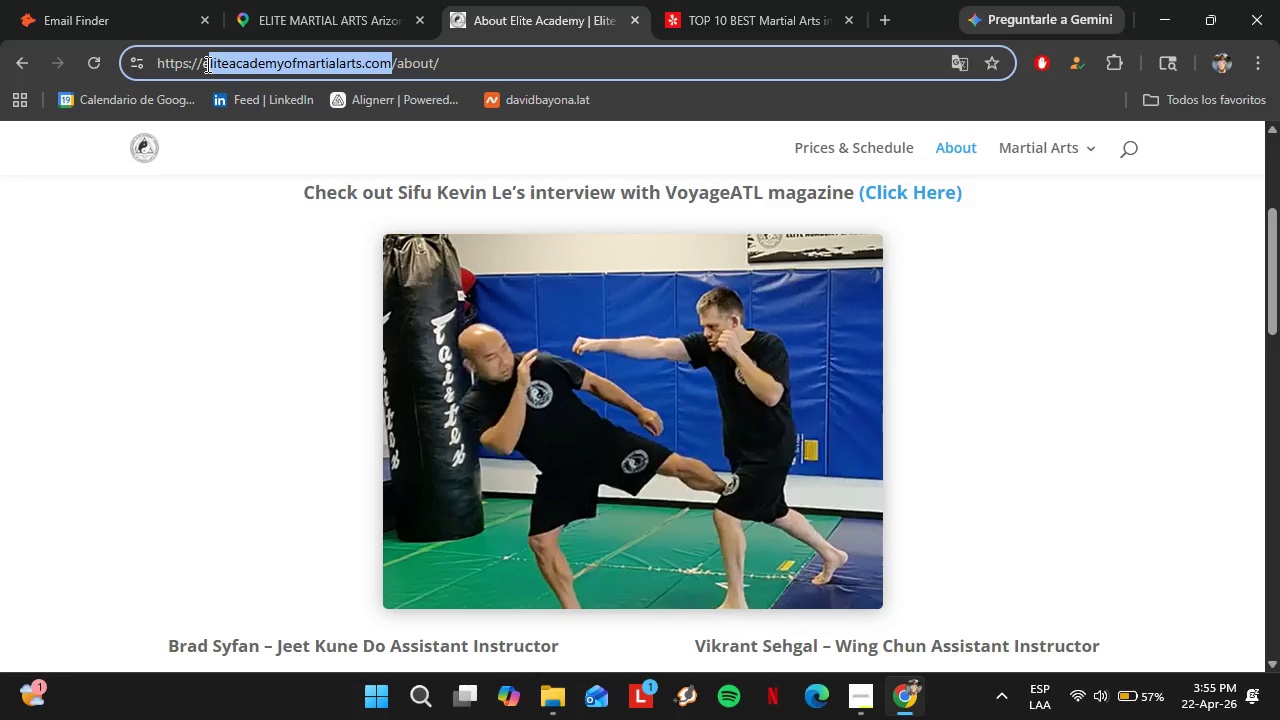 
left_click_drag(start_coordinate=[206, 64], to_coordinate=[392, 61])
 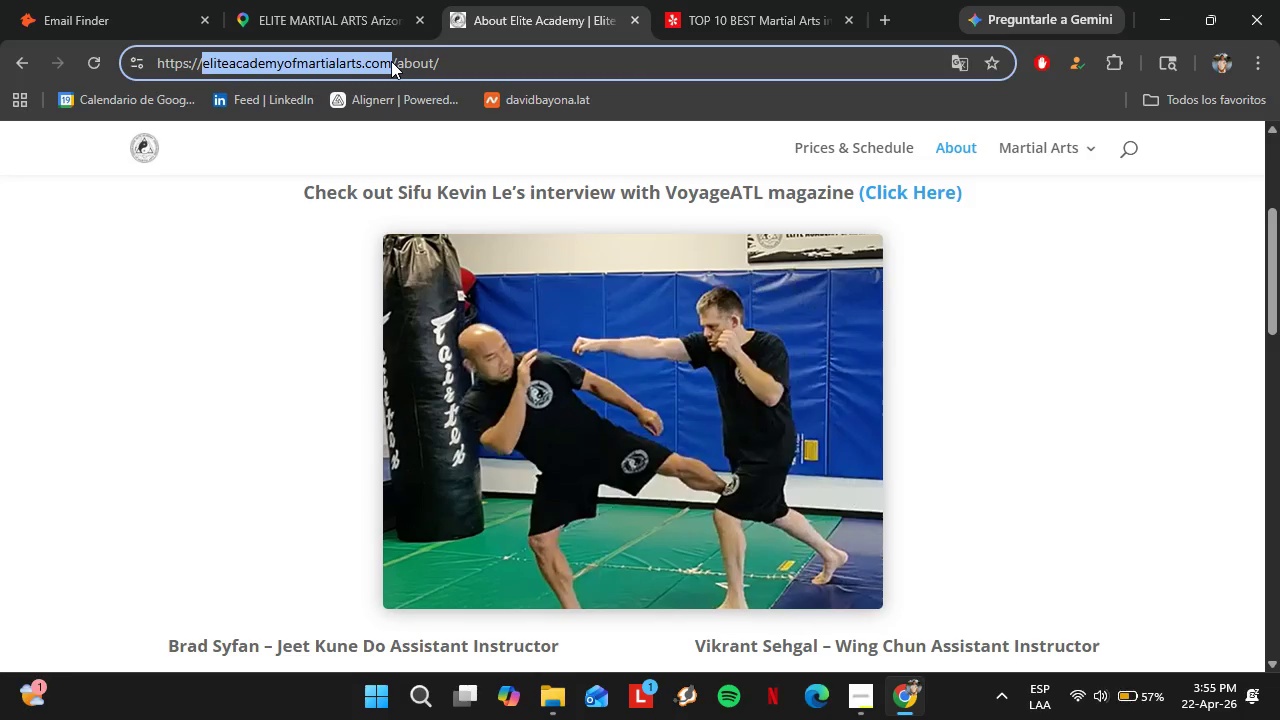 
key(Control+C)
 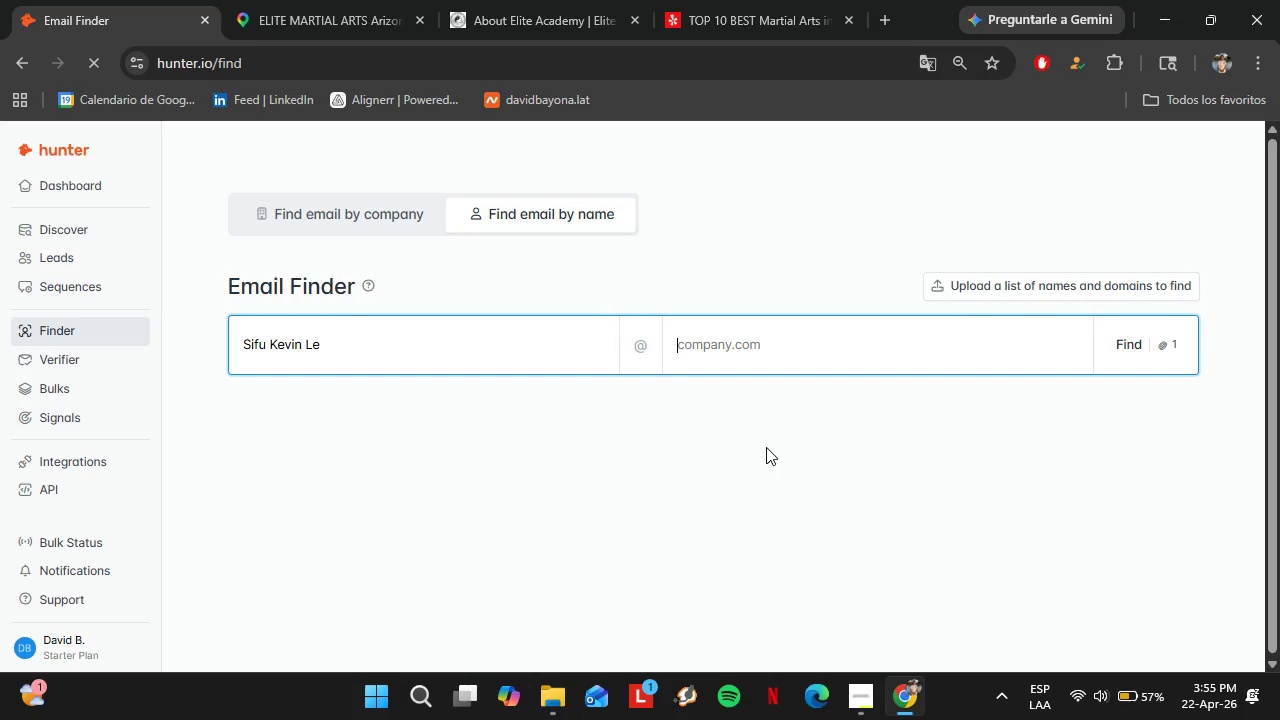 
key(Control+V)
 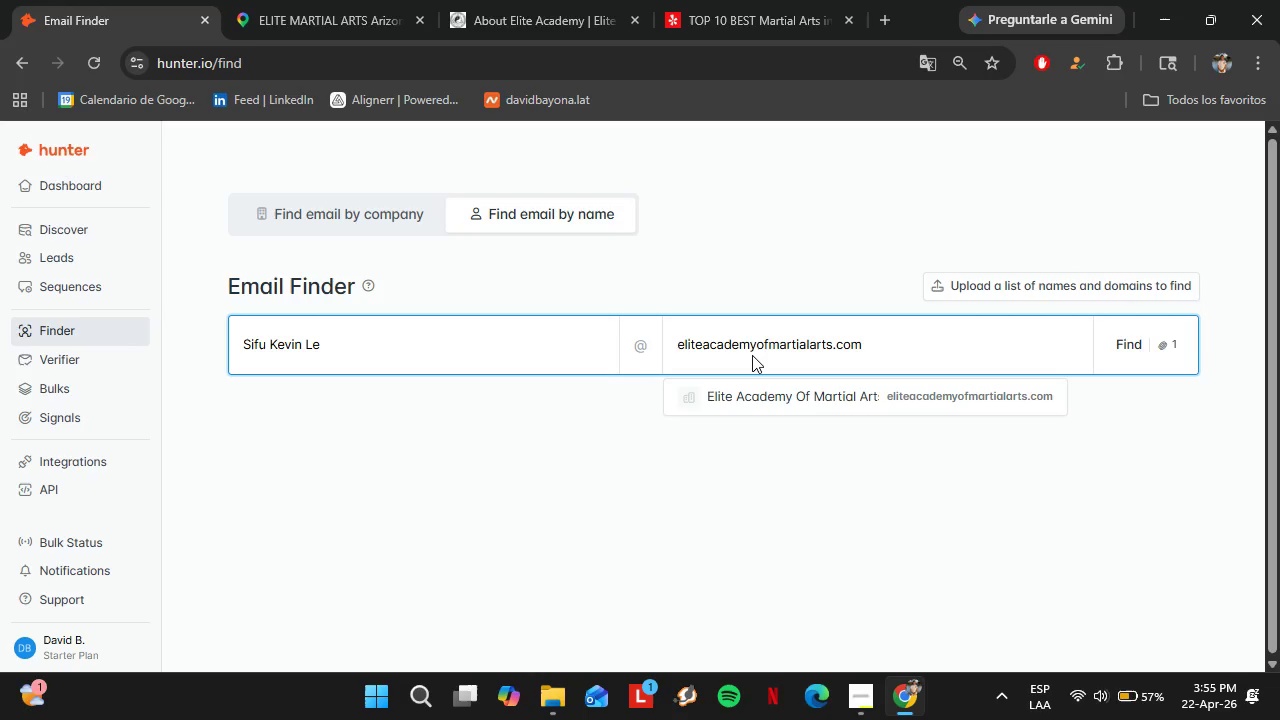 
key(Enter)
 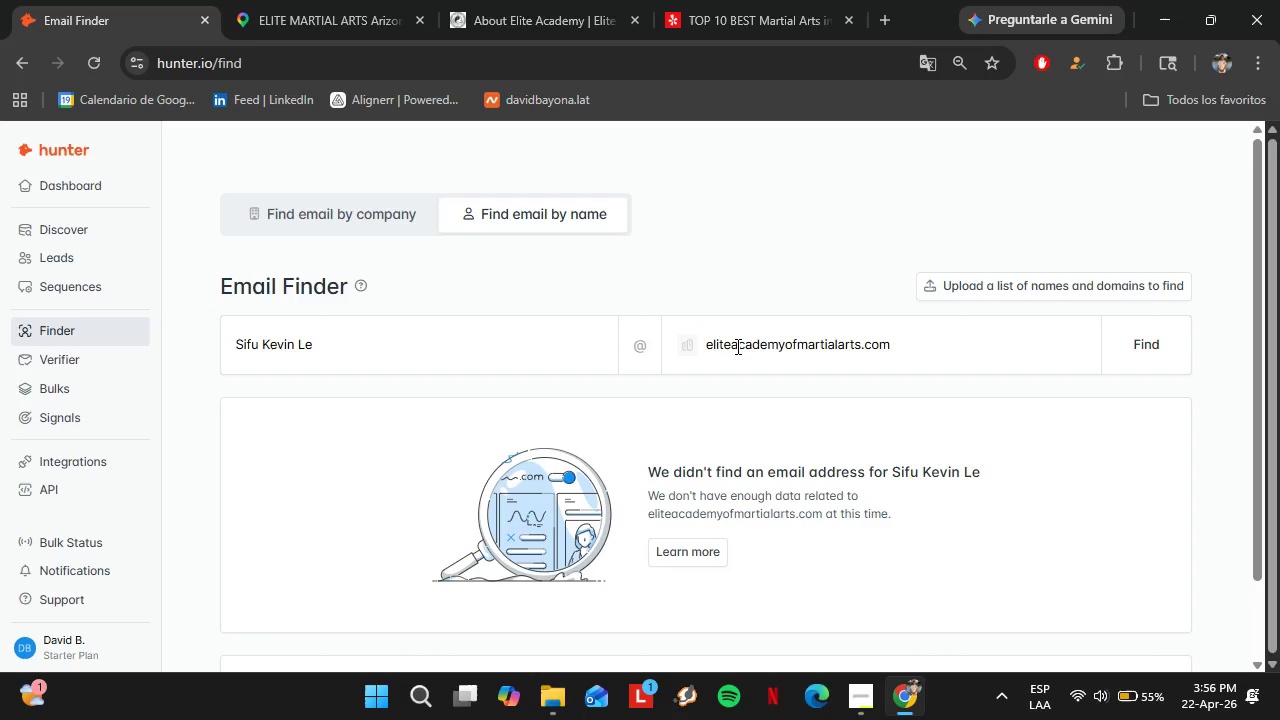 
wait(85.7)
 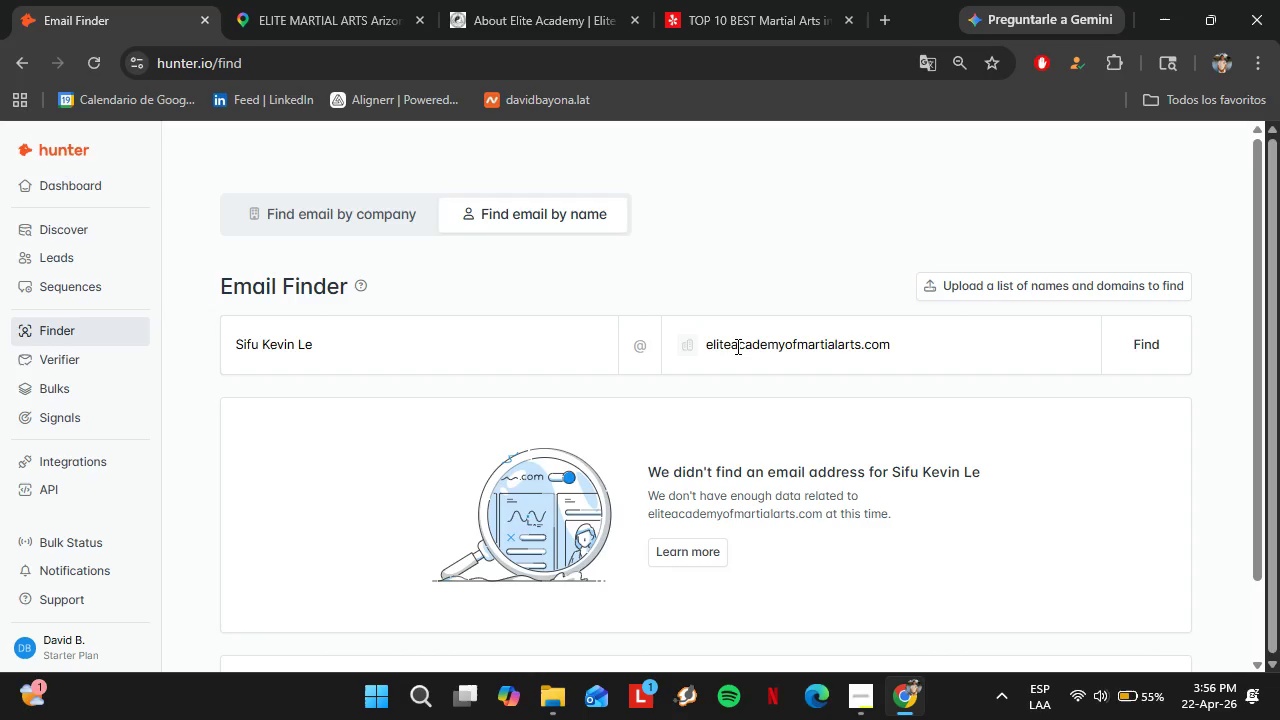 
left_click([514, 0])
 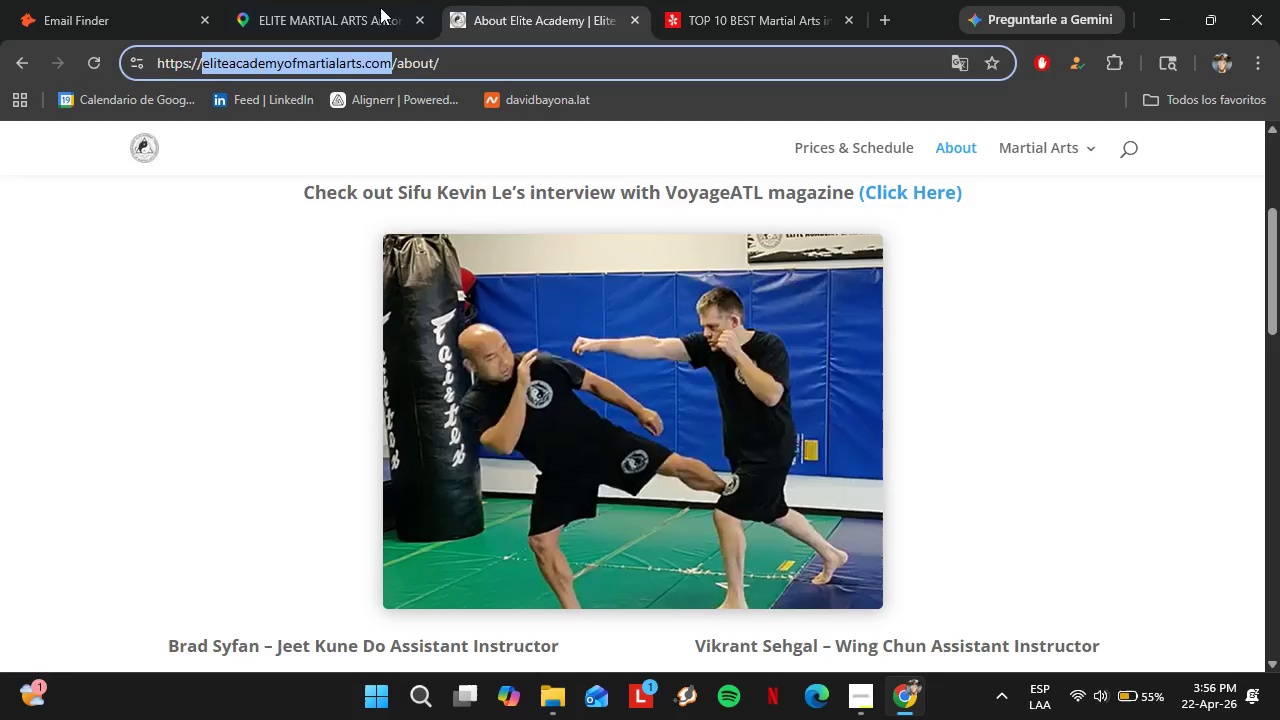 
left_click([122, 0])
 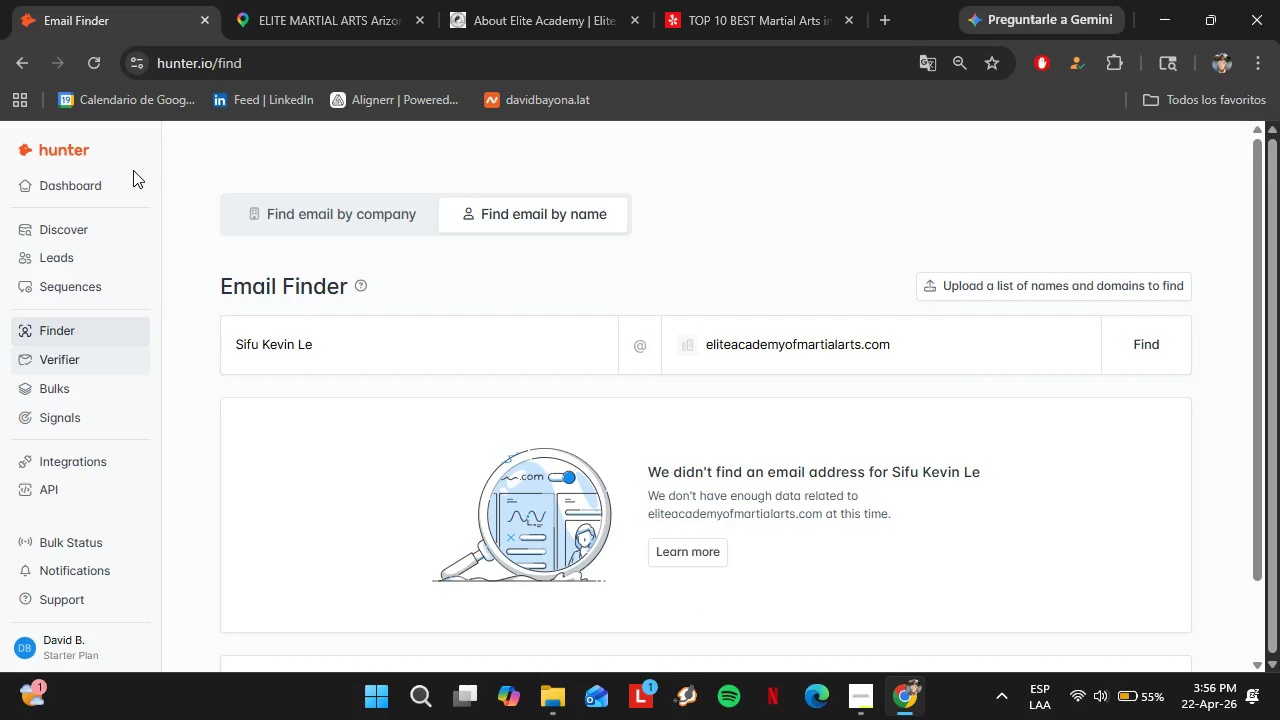 
left_click([43, 333])
 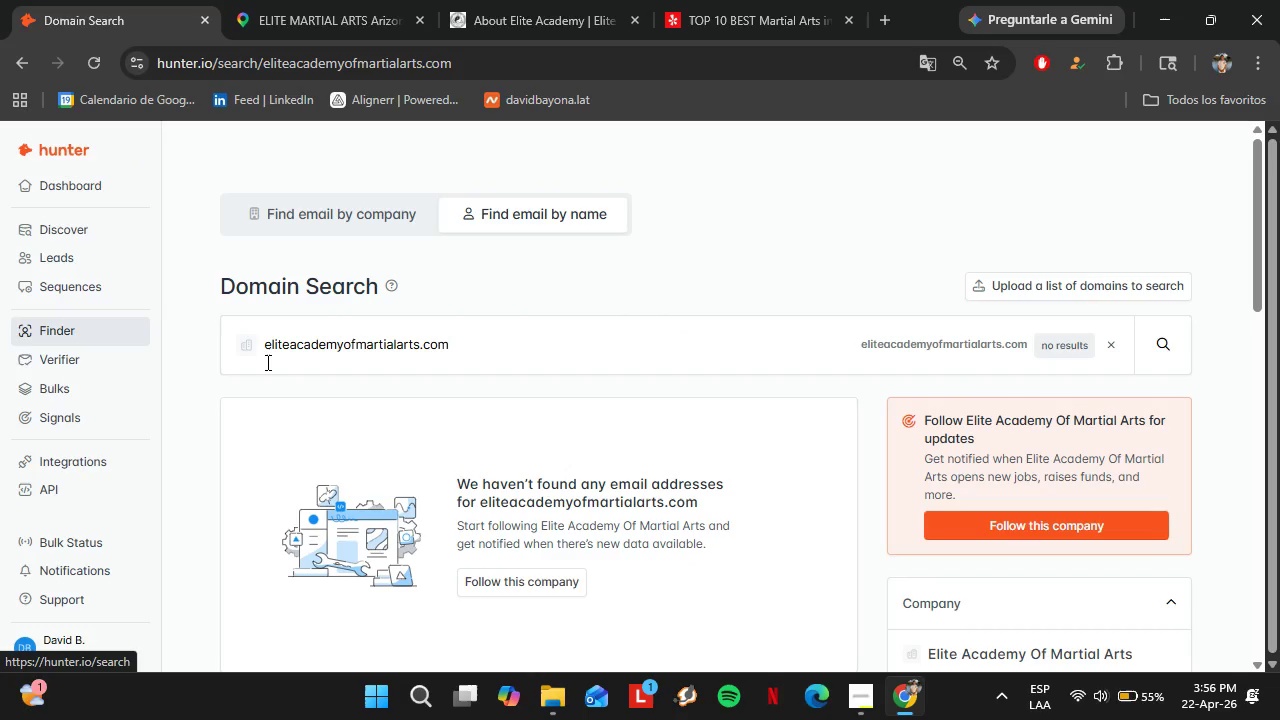 
double_click([389, 359])
 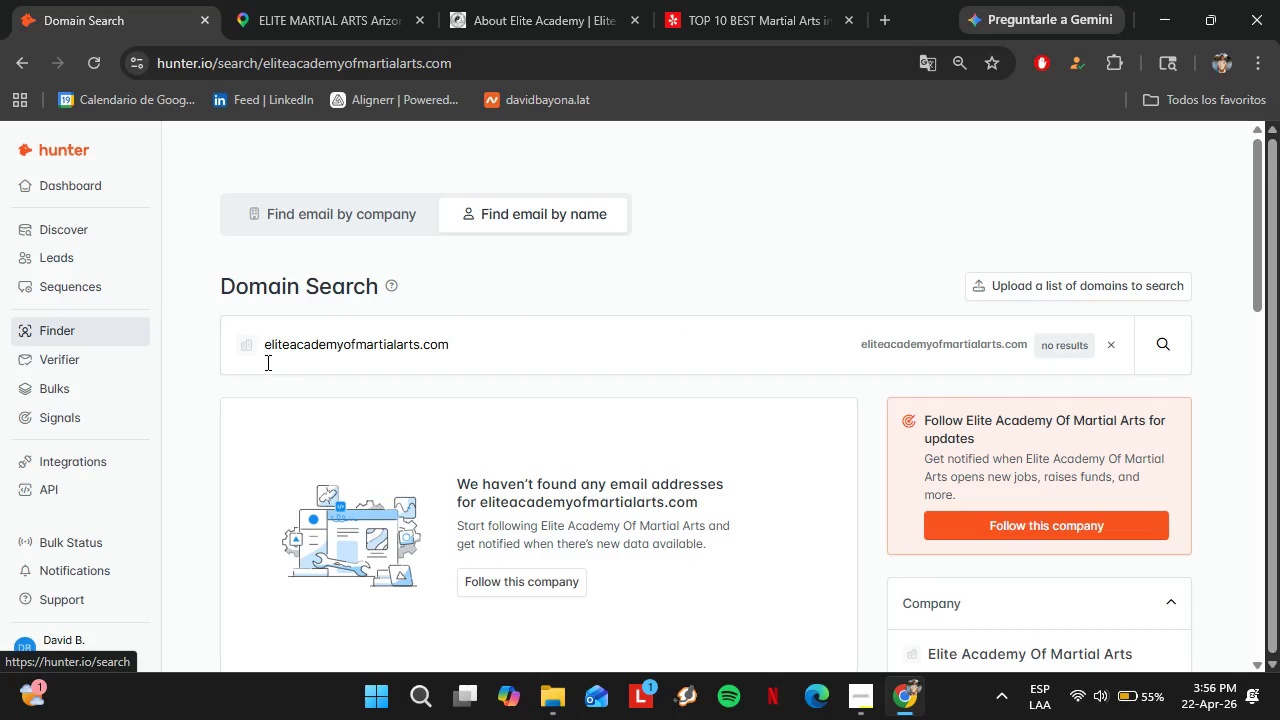 
triple_click([389, 359])
 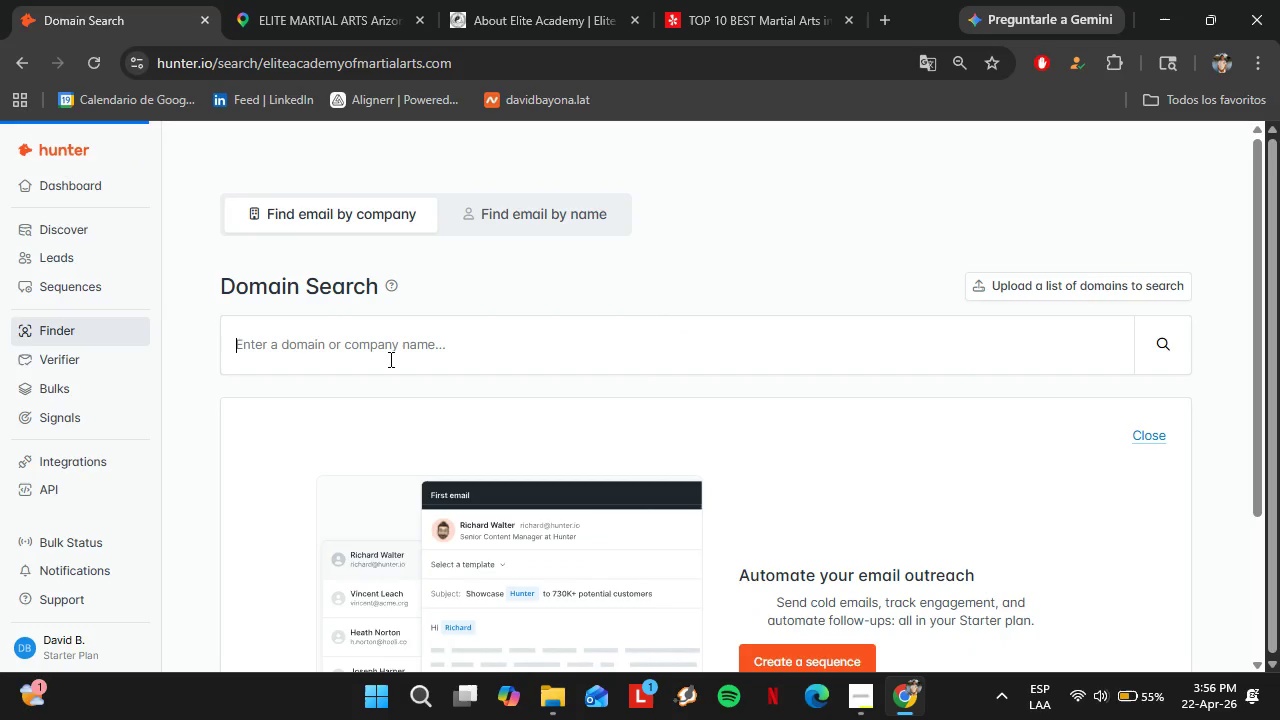 
type(eliteforcemarti)
 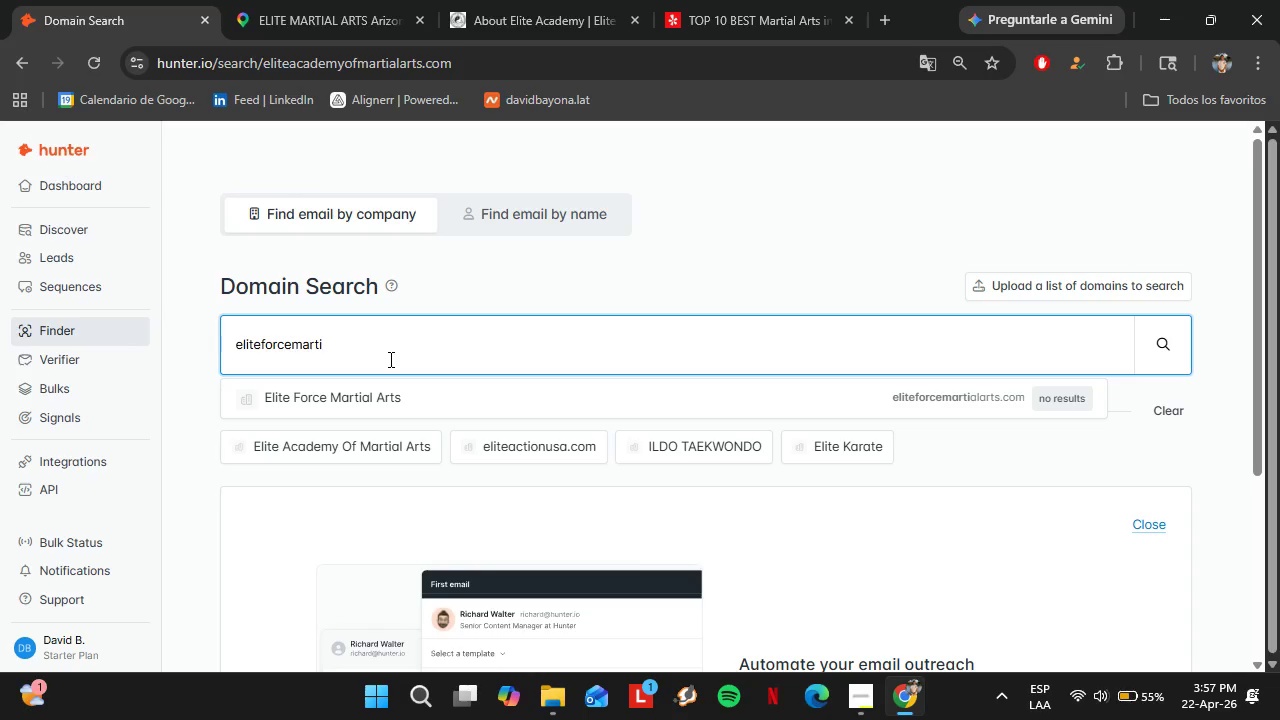 
key(ArrowDown)
 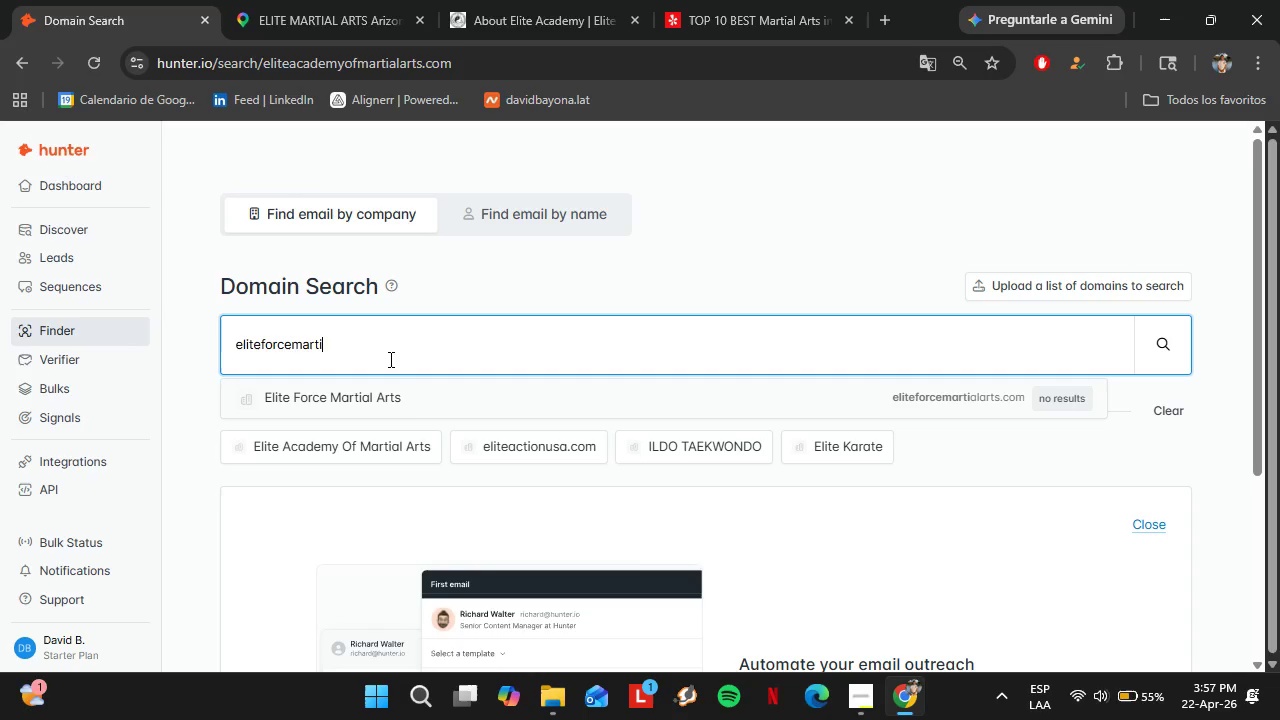 
key(Enter)
 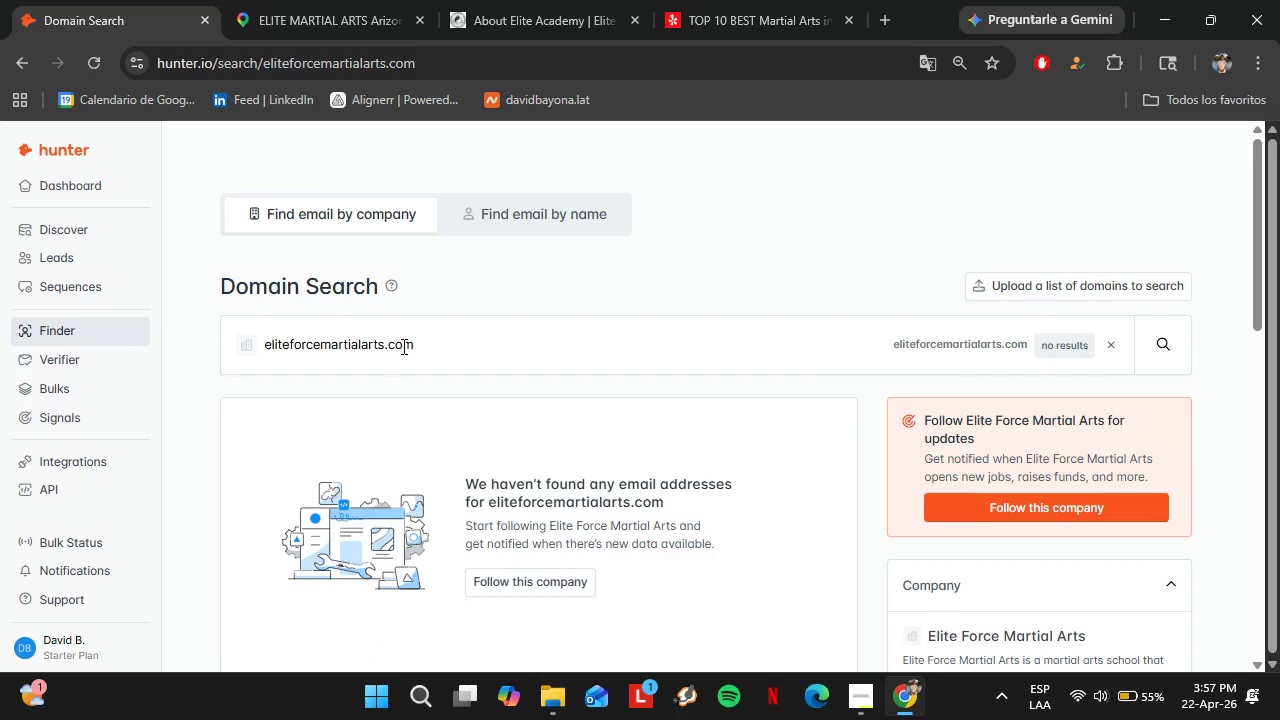 
double_click([407, 344])
 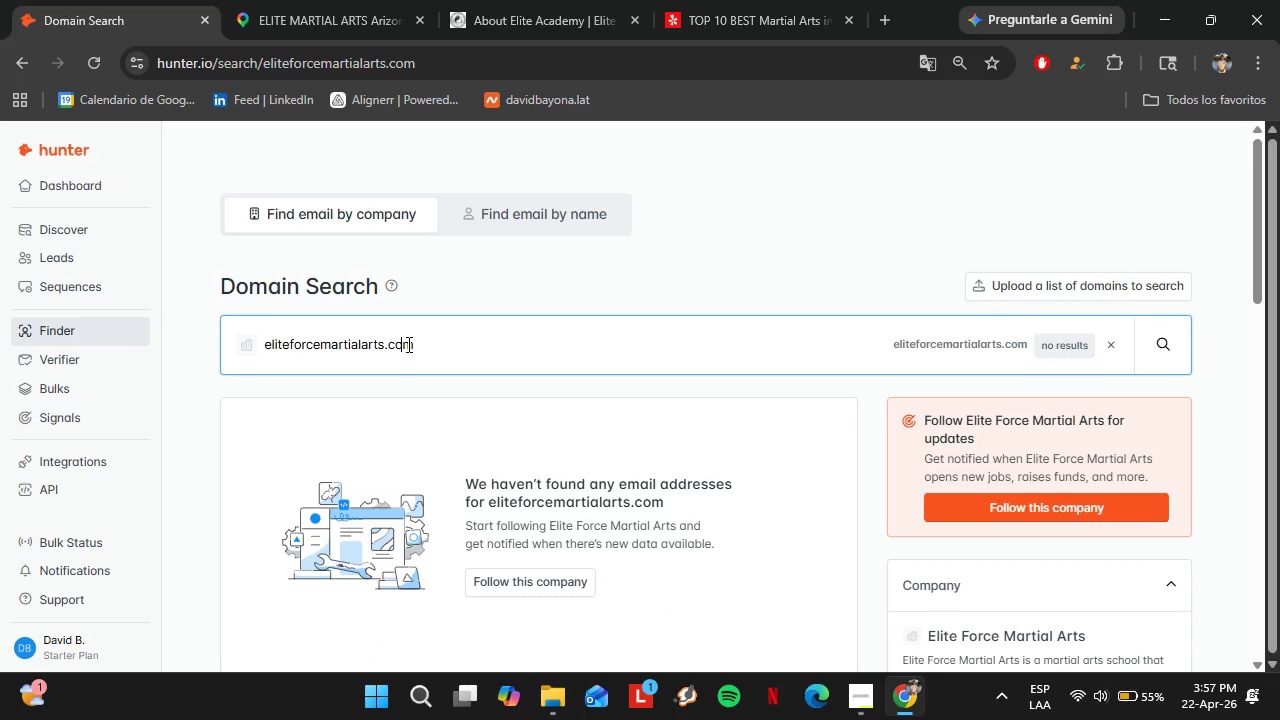 
triple_click([407, 344])
 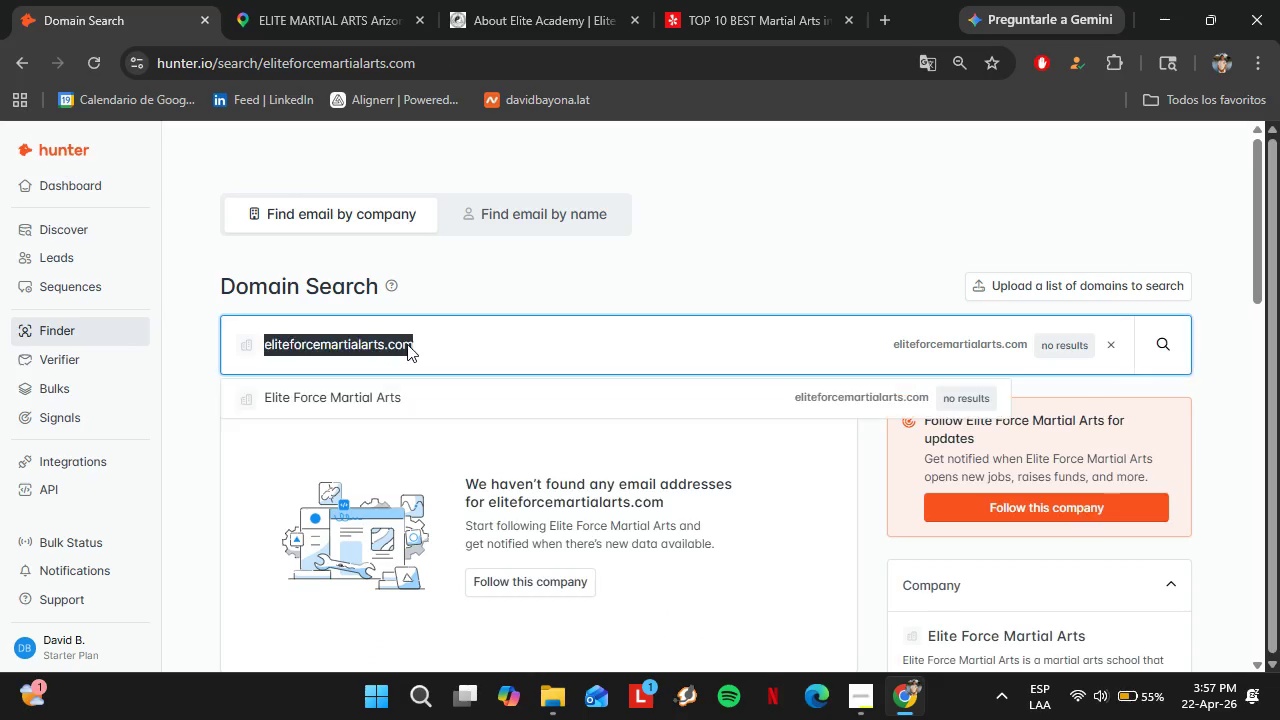 
hold_key(key=ControlLeft, duration=0.47)
 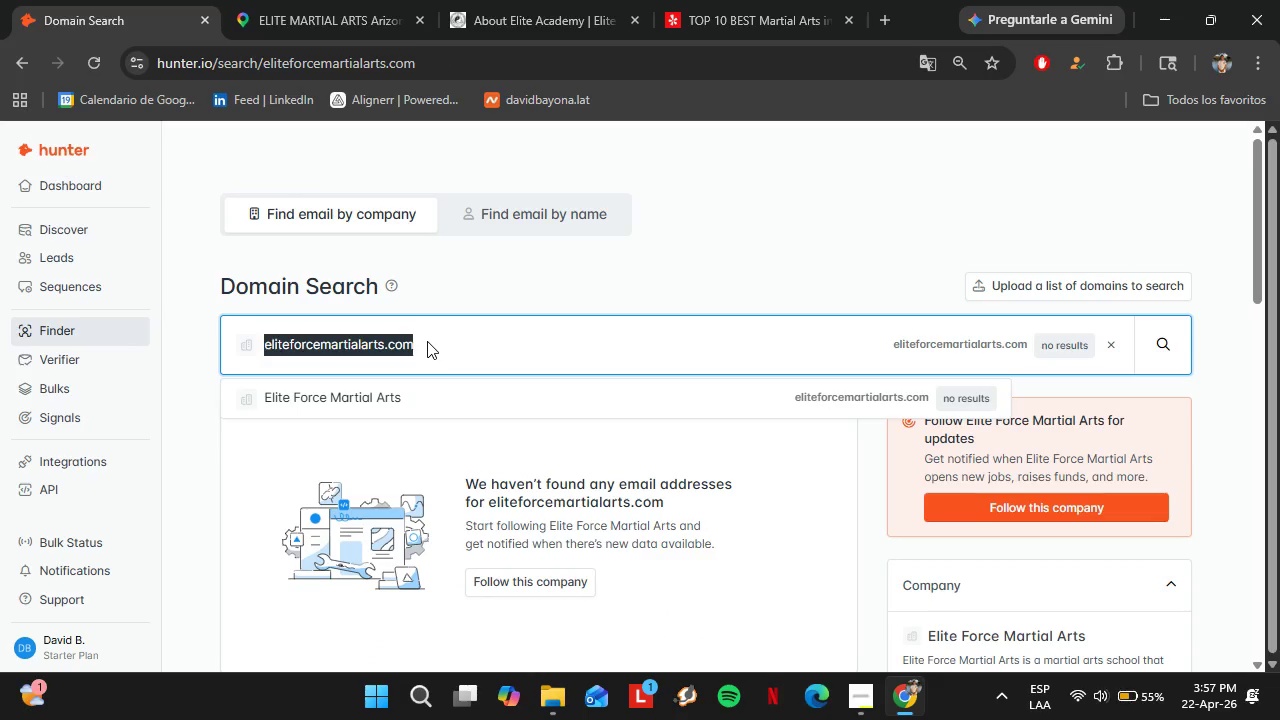 
type(emabrentwood.com)
 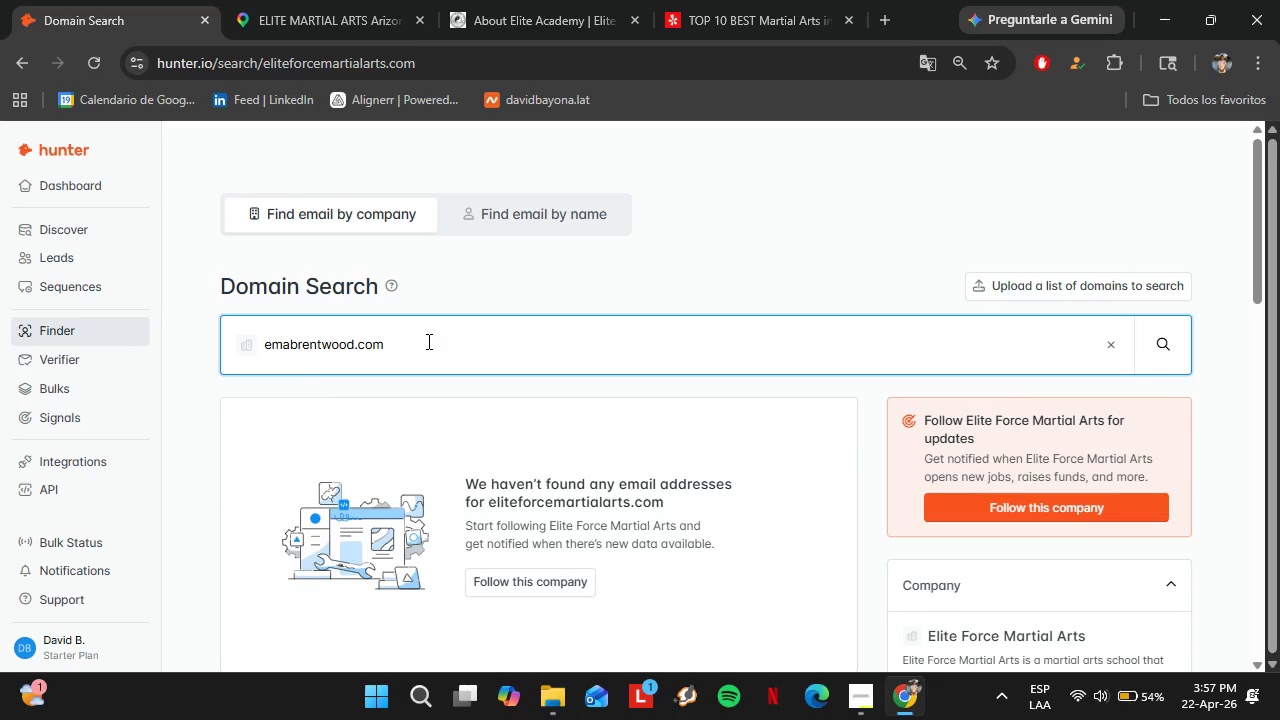 
key(Enter)
 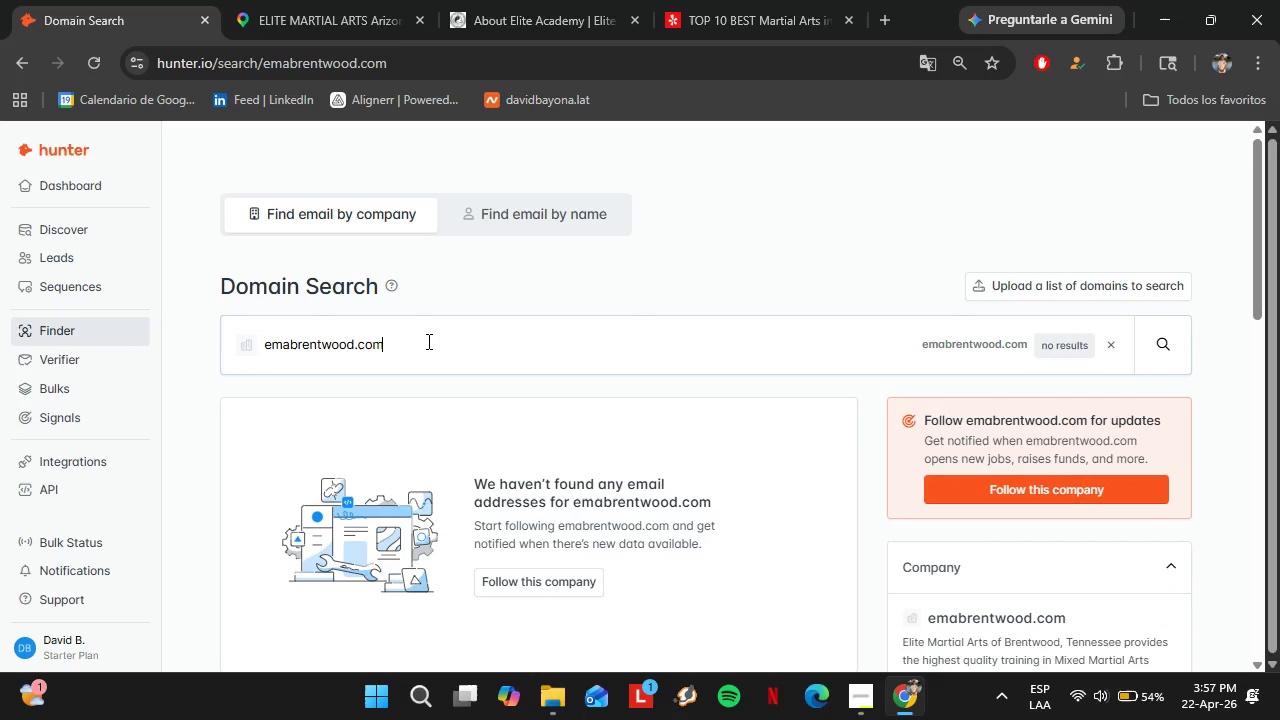 
double_click([427, 341])
 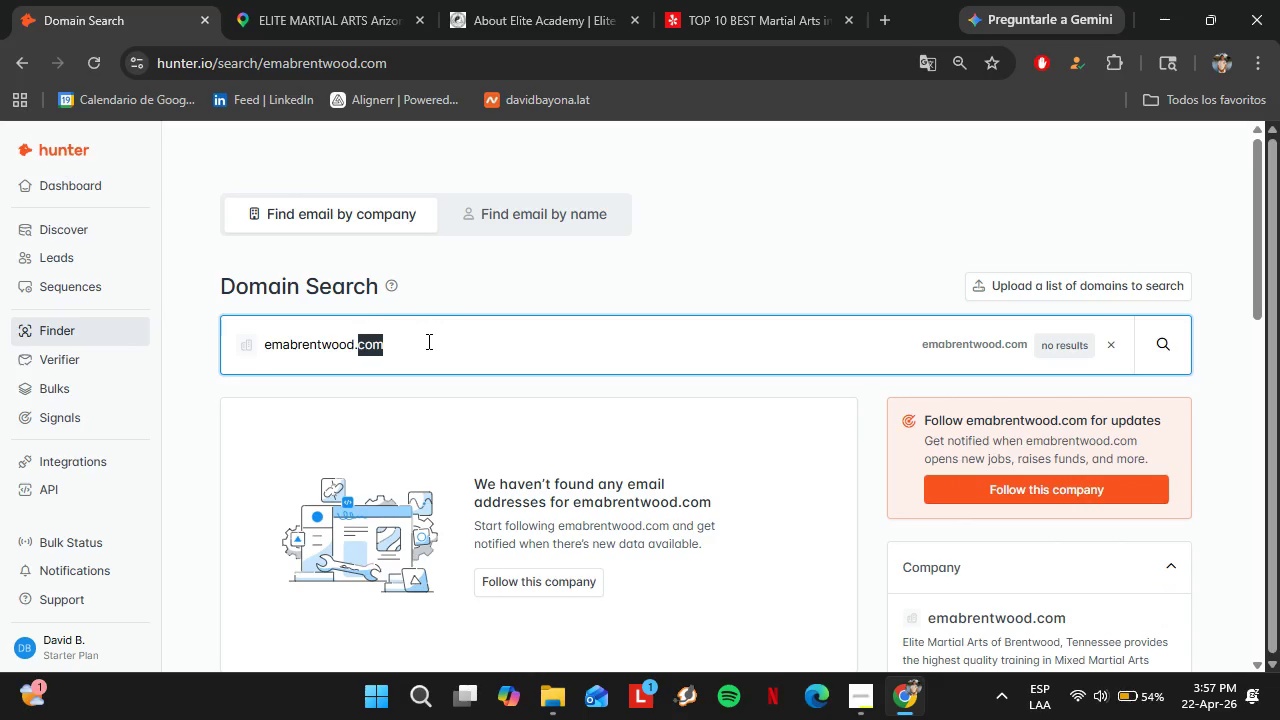 
triple_click([427, 341])
 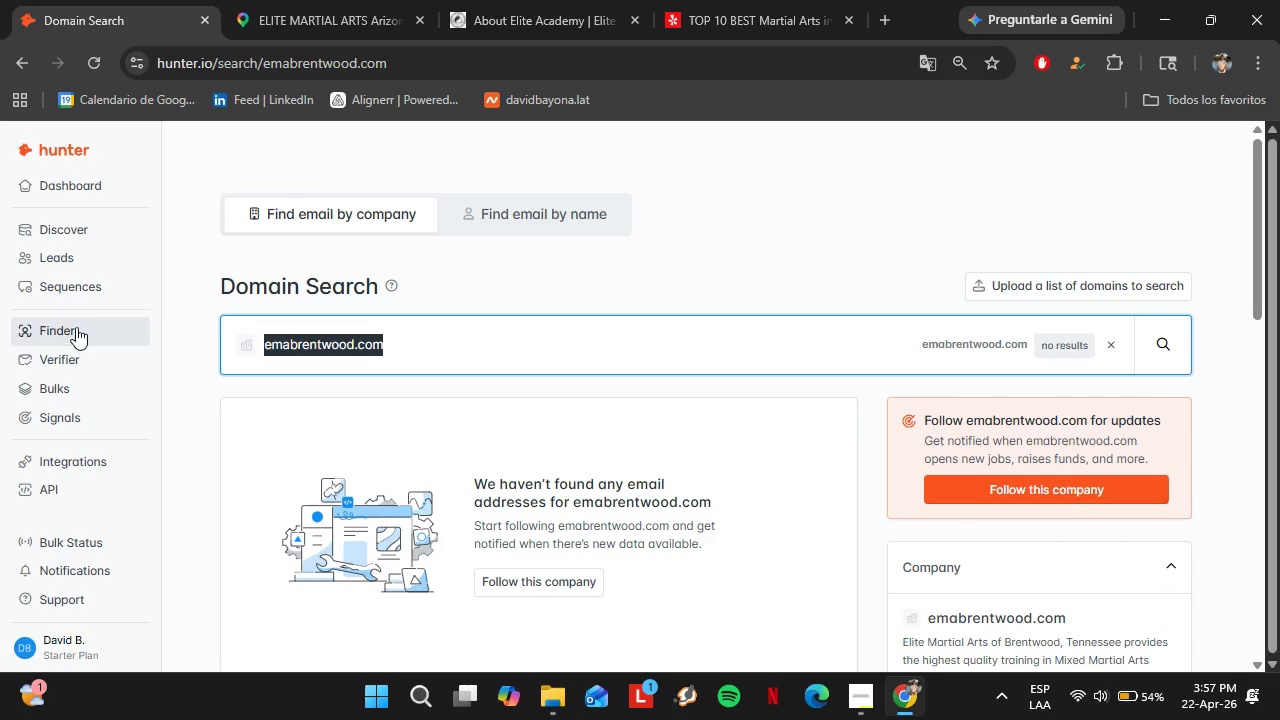 
wait(6.33)
 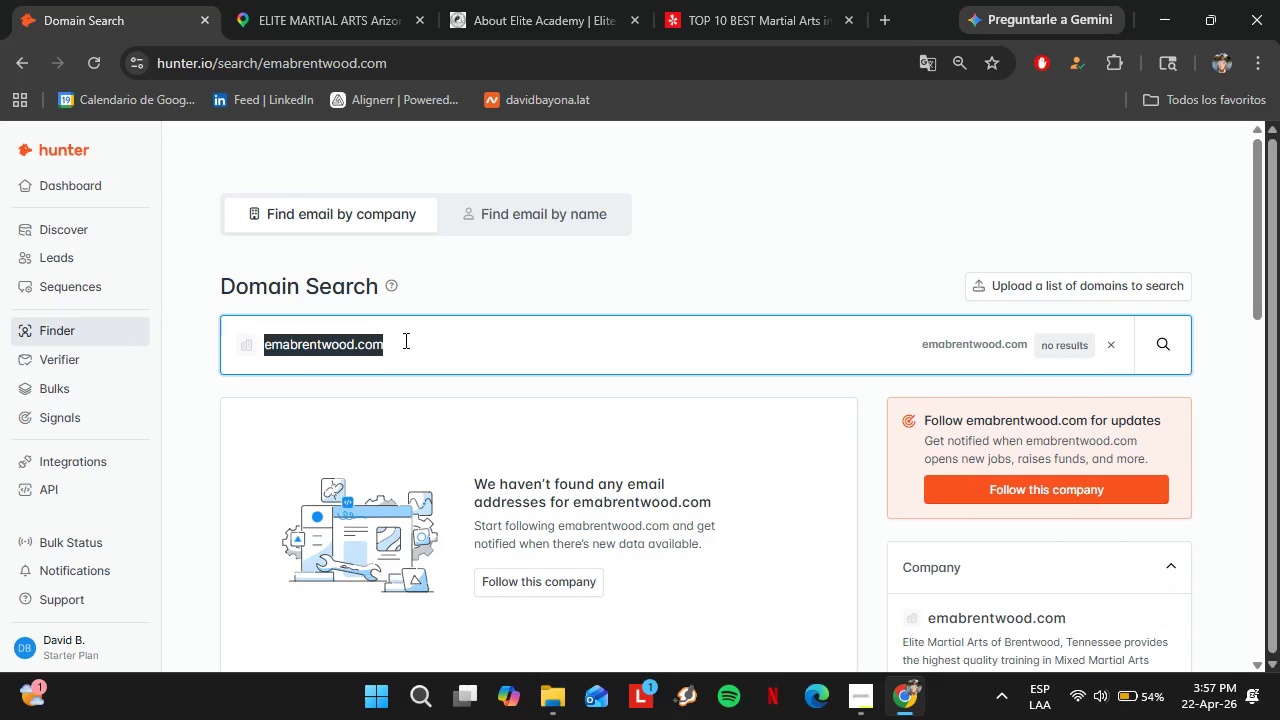 
left_click([87, 237])
 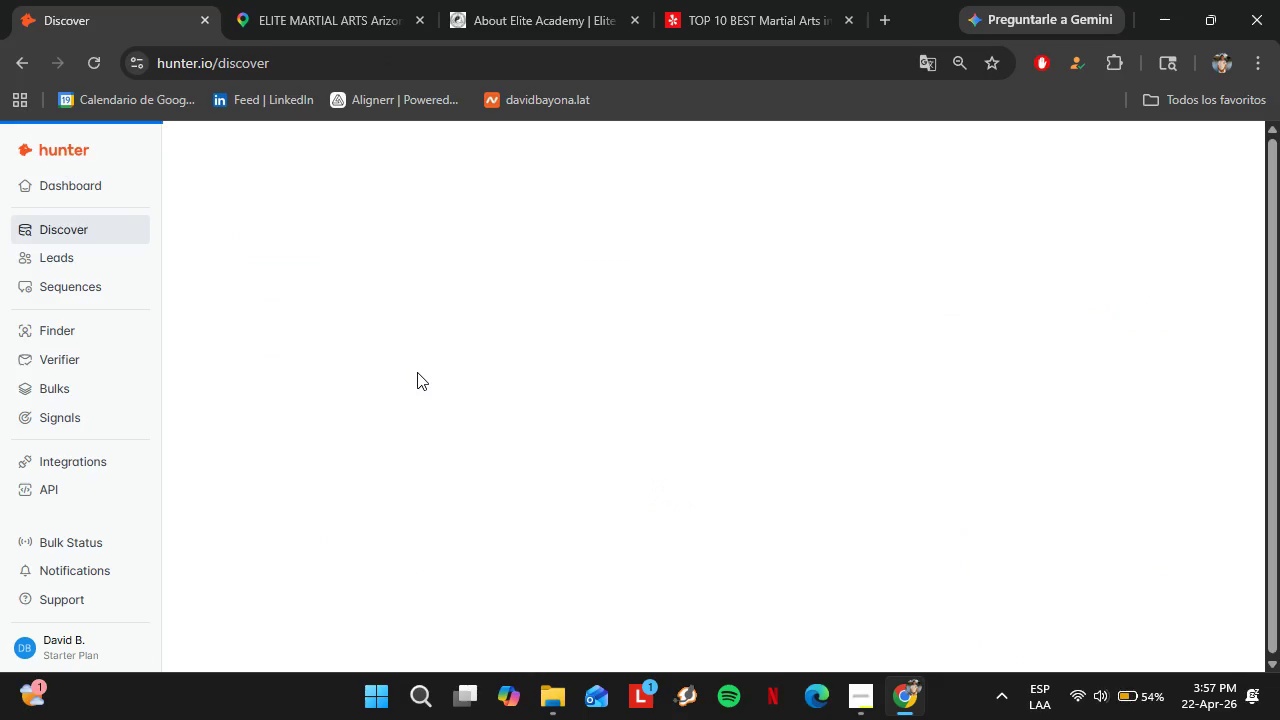 
wait(5.58)
 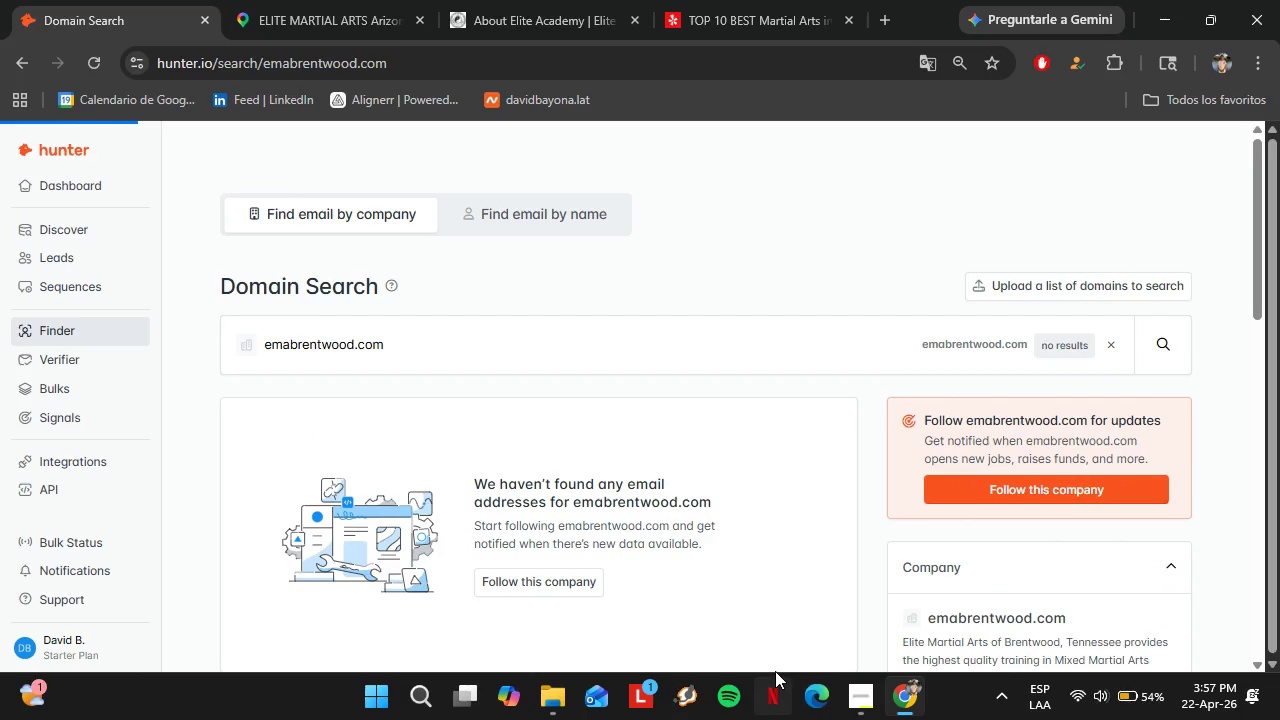 
left_click([355, 386])
 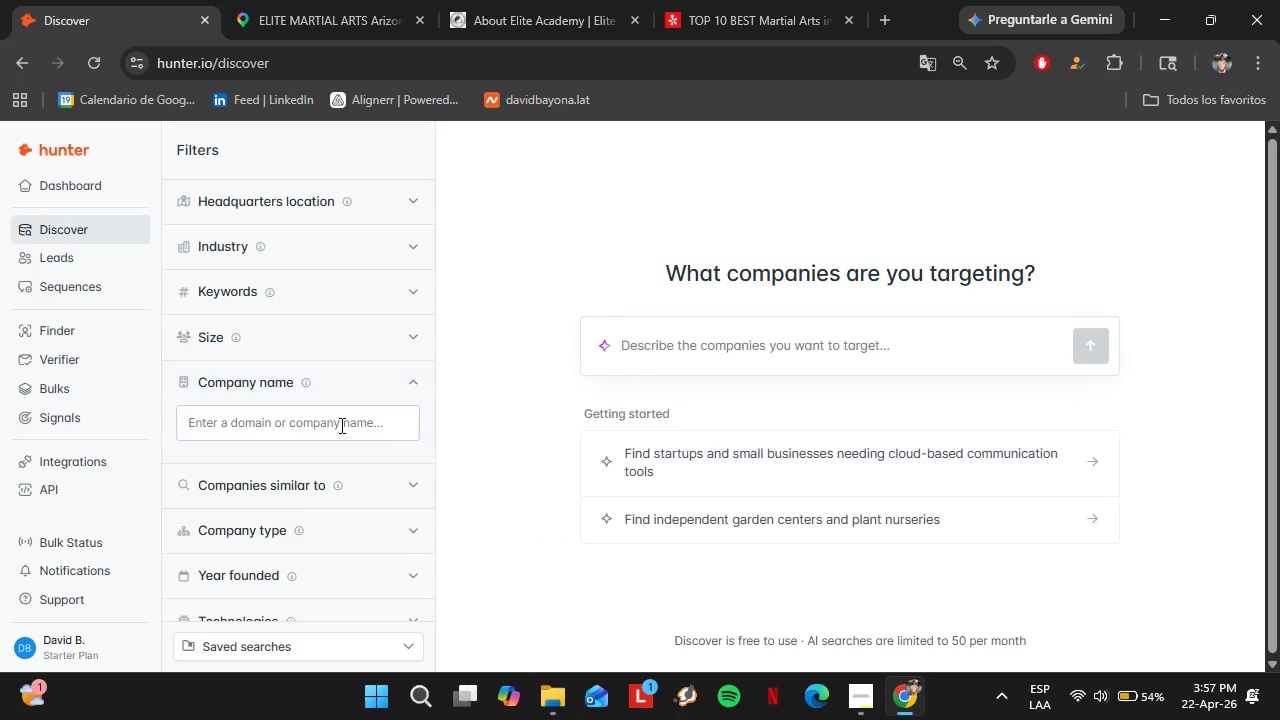 
left_click([340, 425])
 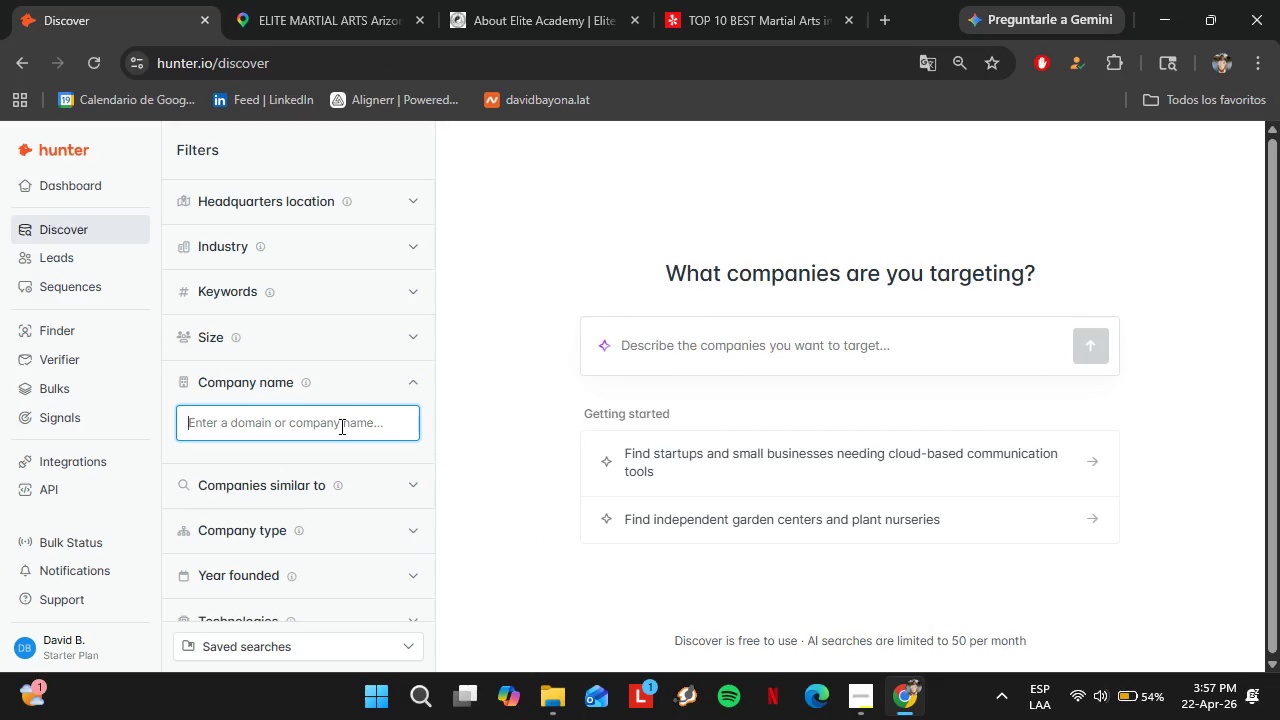 
type(elite martial arts)
 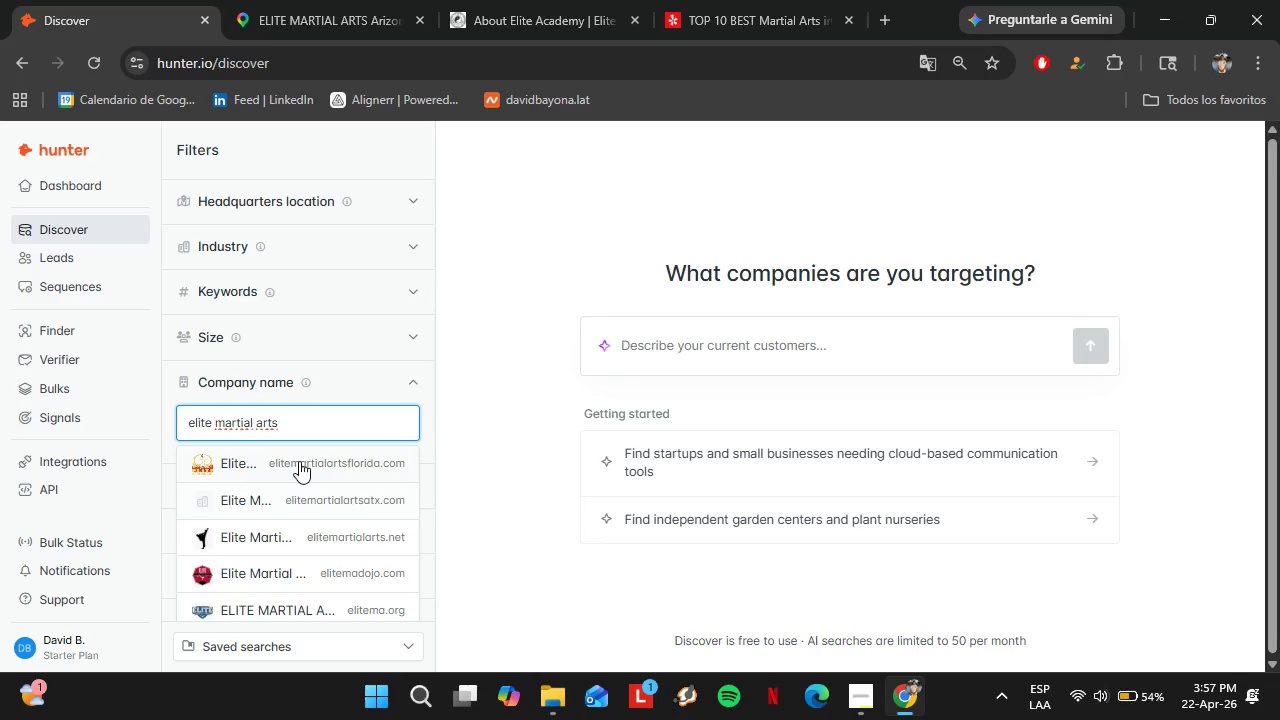 
left_click([299, 461])
 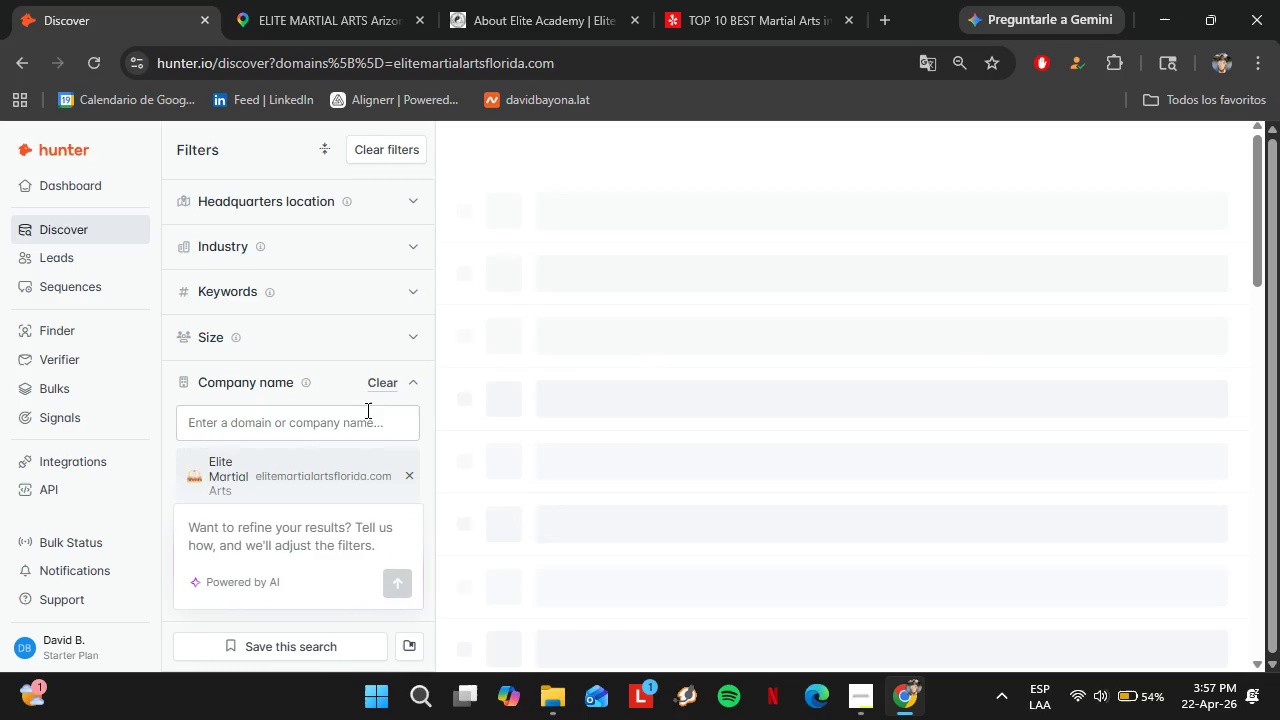 
left_click([355, 421])
 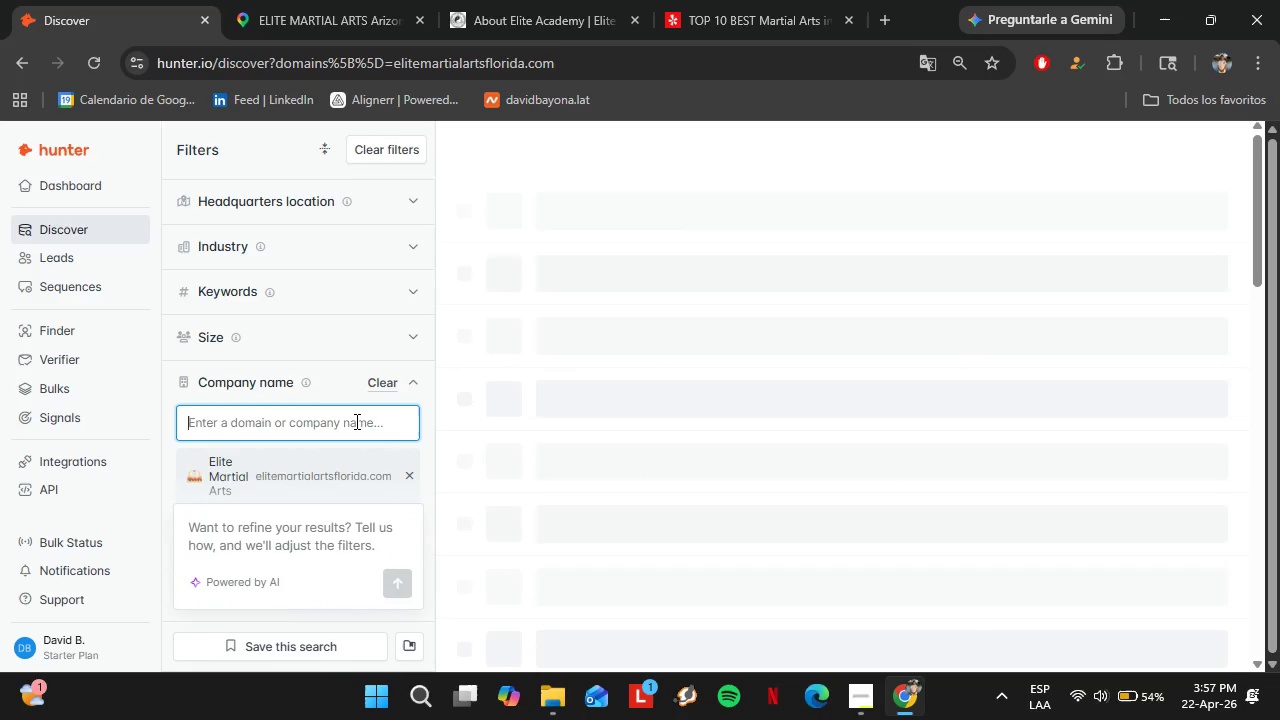 
type(elite martial arts)
 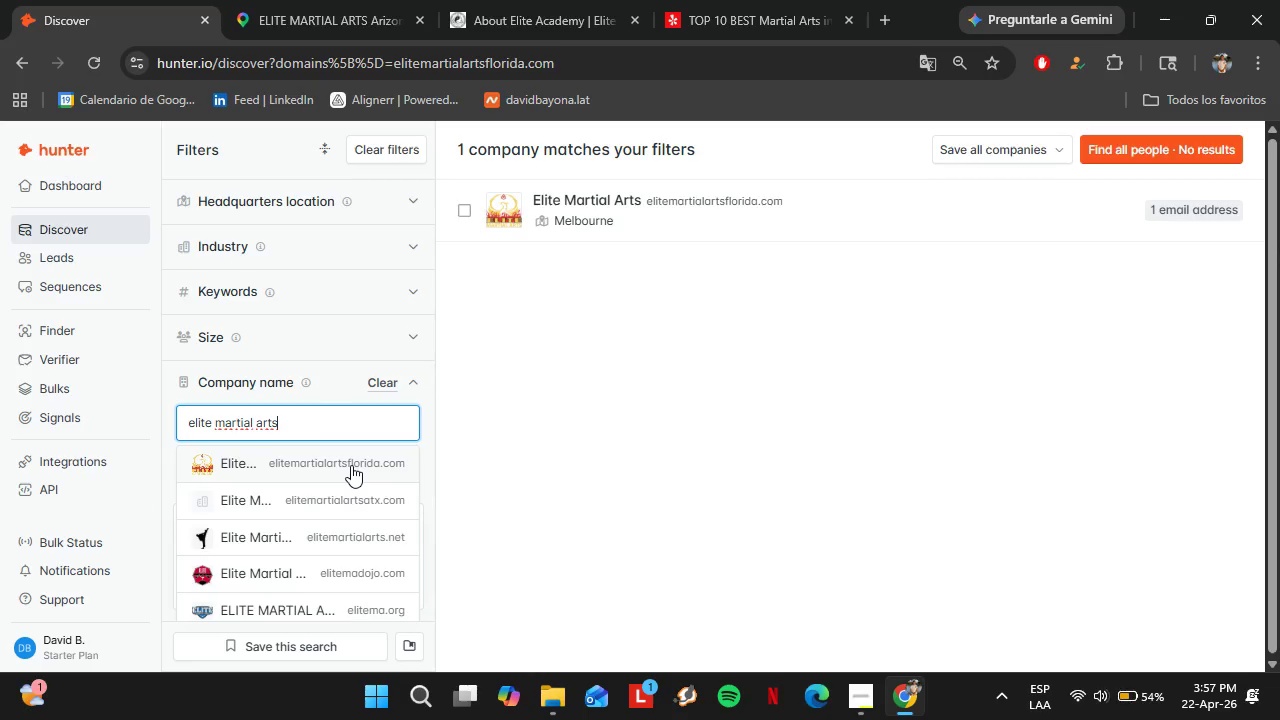 
left_click([324, 497])
 